 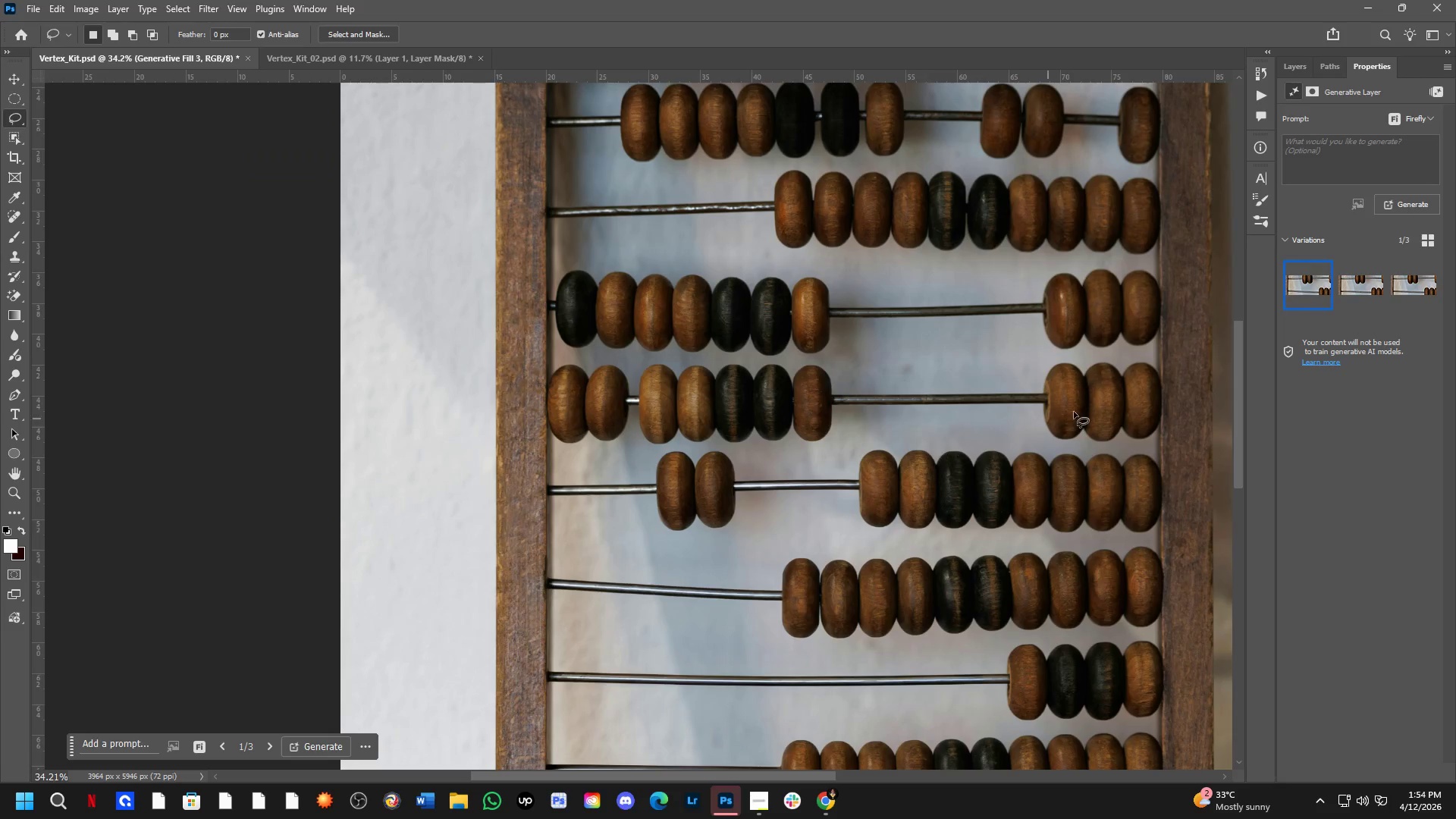 
left_click([1356, 291])
 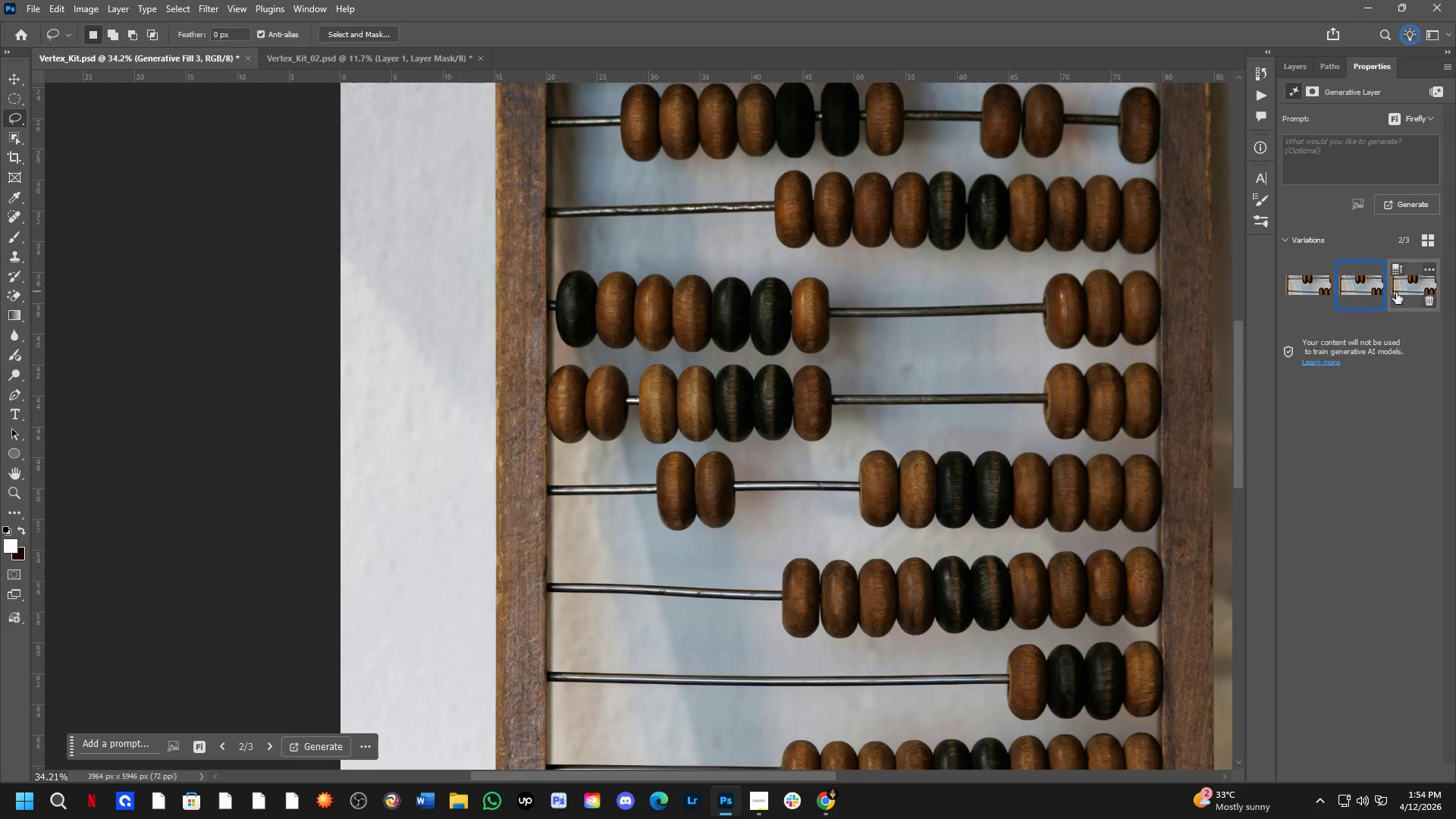 
left_click([1403, 291])
 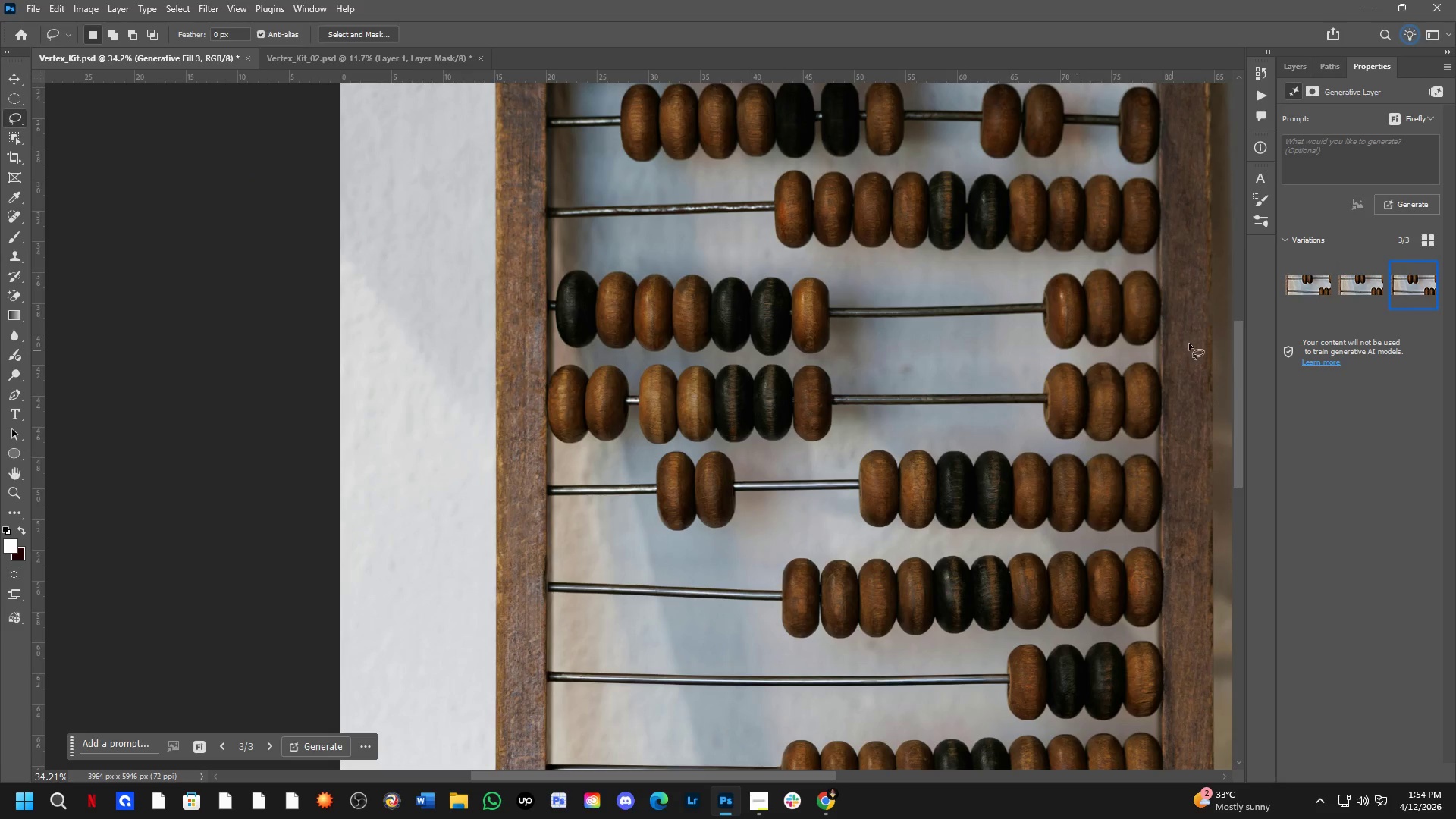 
left_click([1305, 290])
 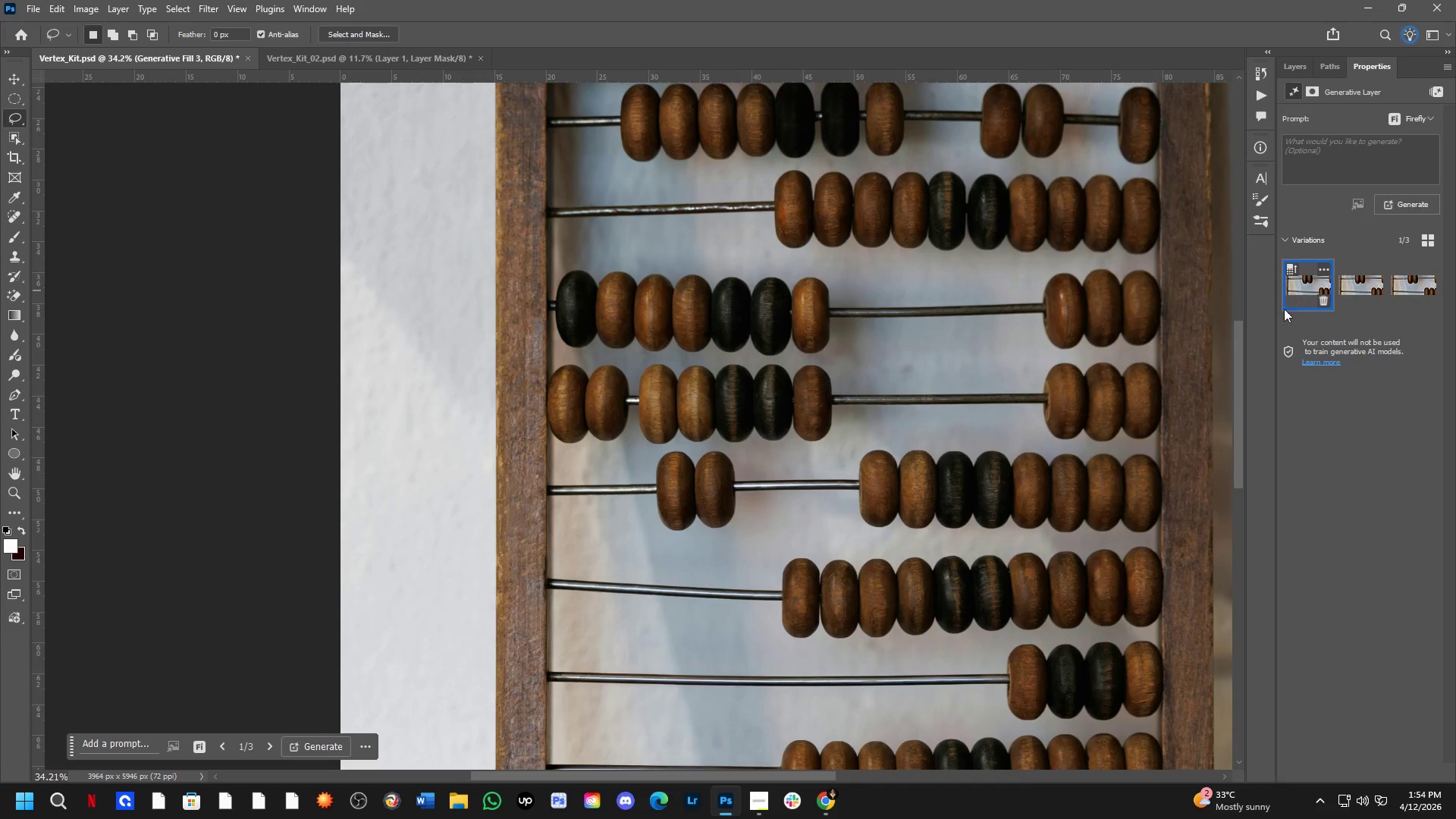 
key(Shift+ShiftLeft)
 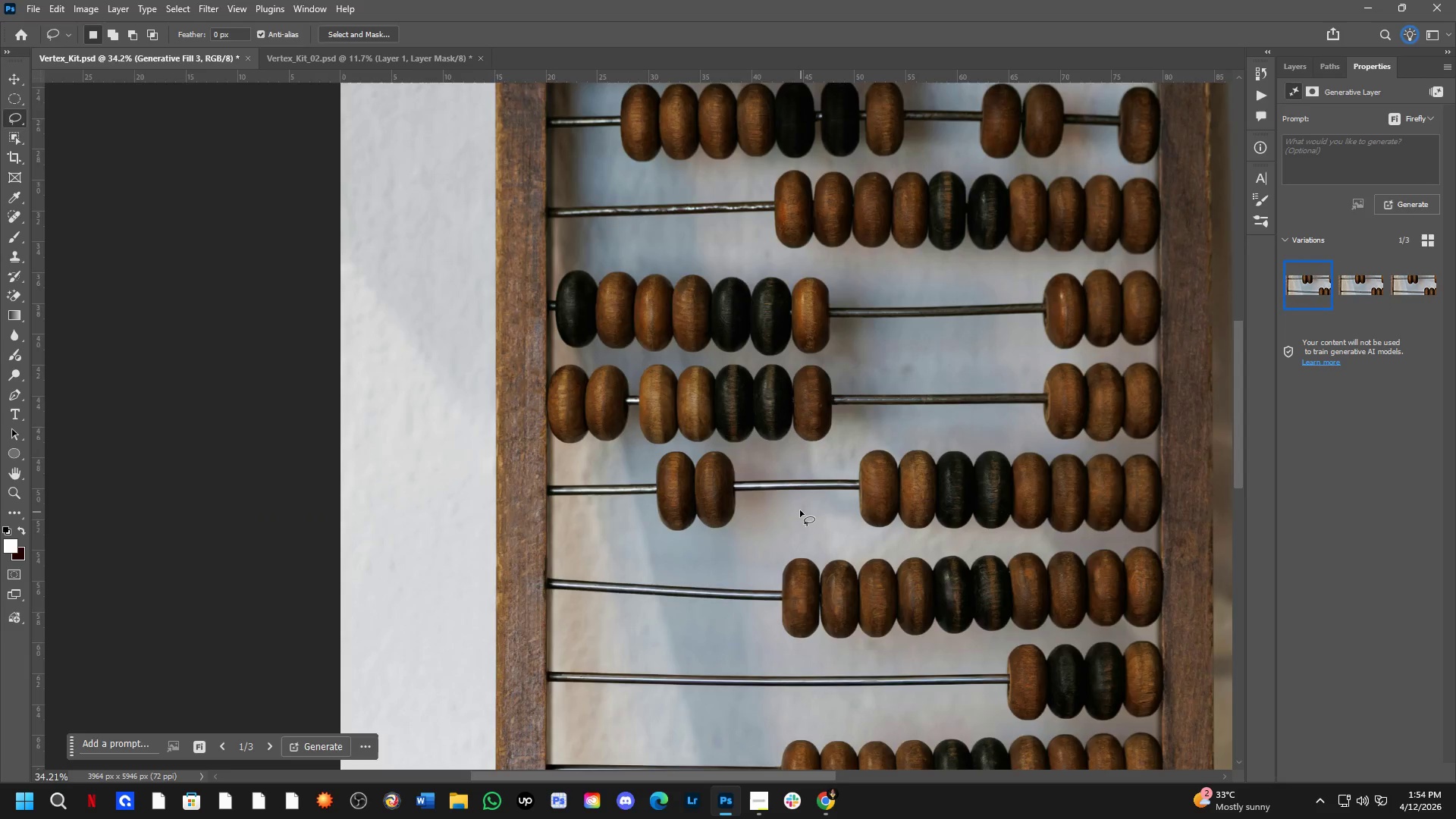 
key(Shift+ShiftLeft)
 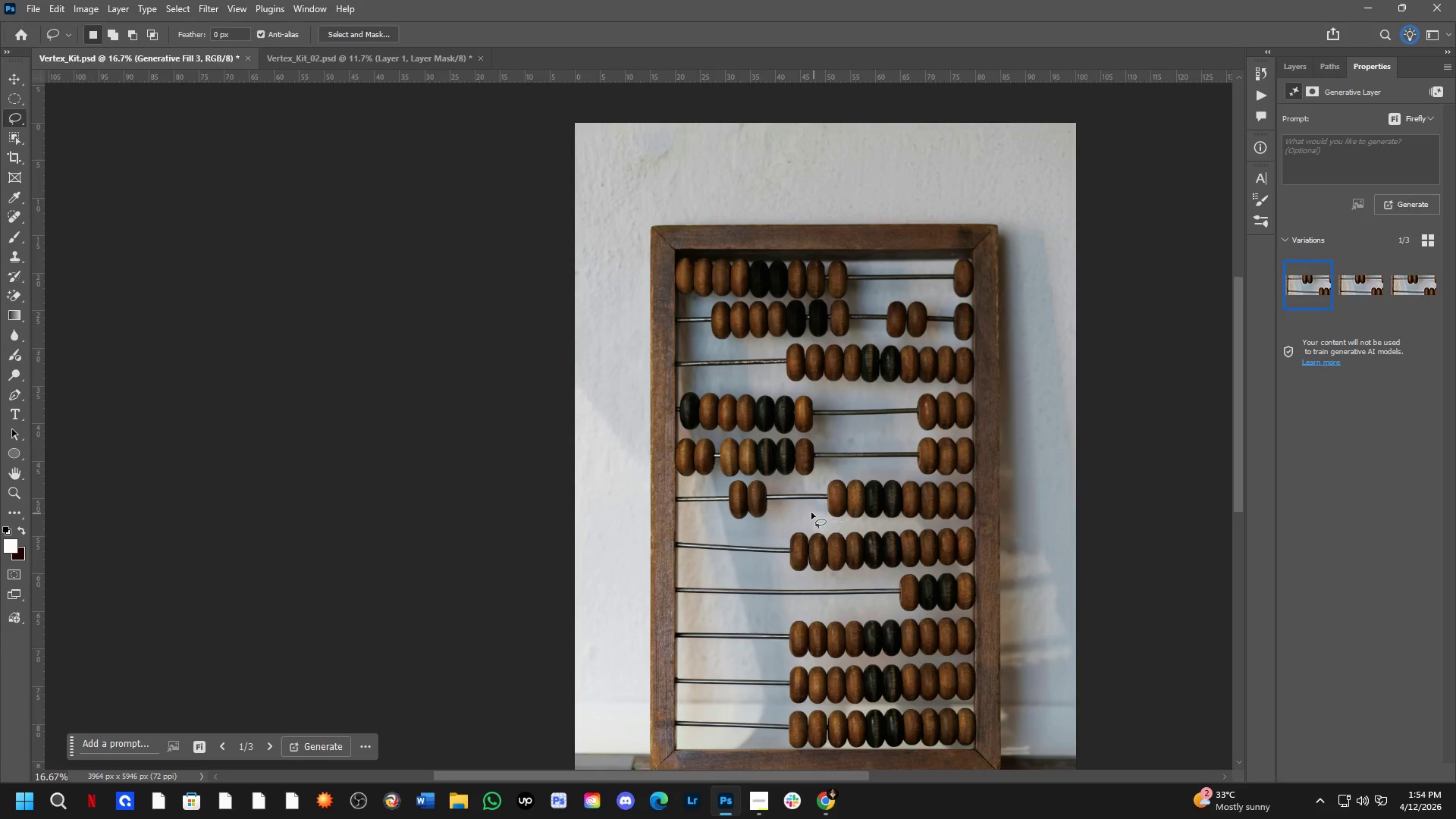 
scroll: coordinate [798, 508], scroll_direction: down, amount: 3.0
 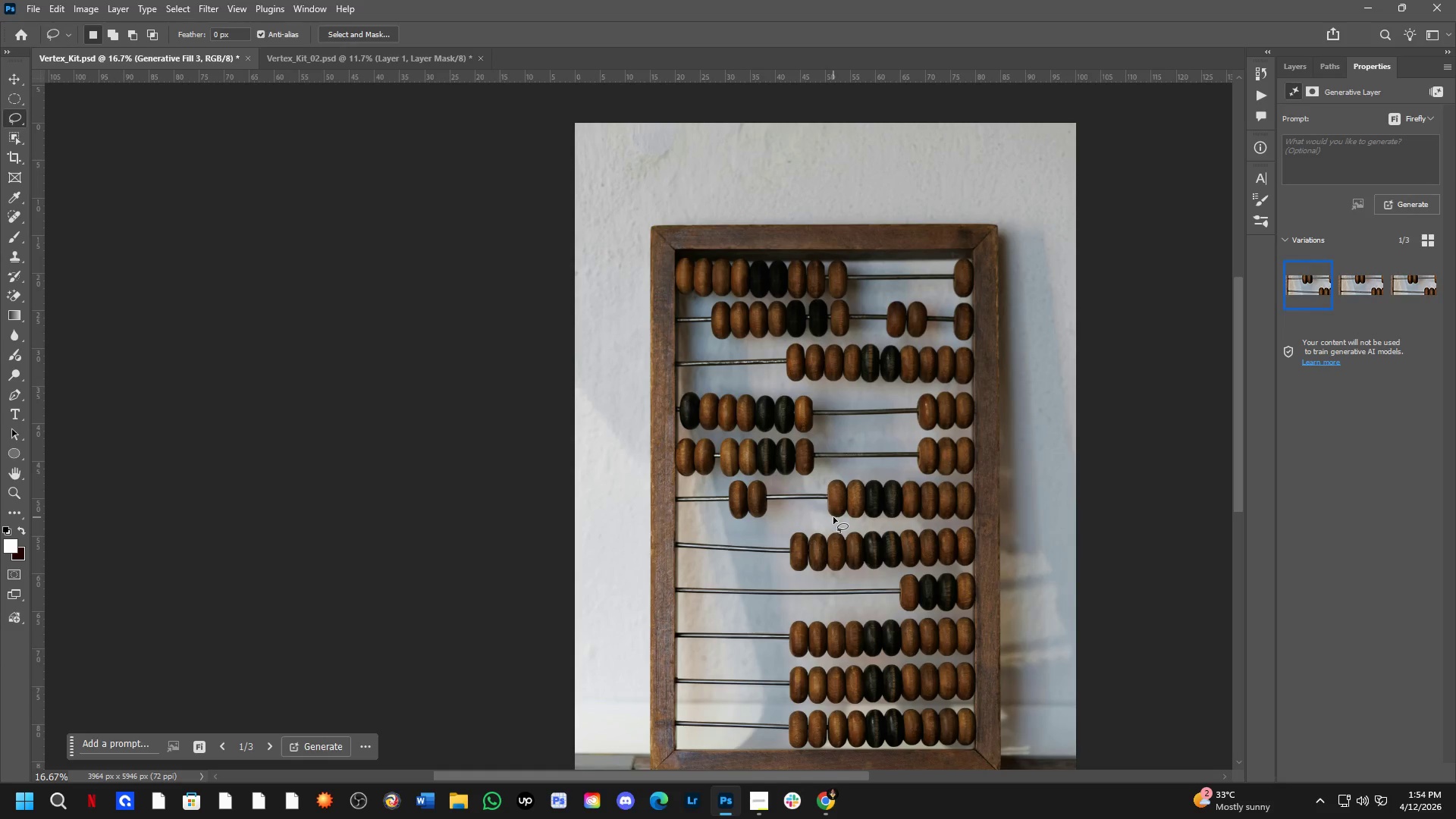 
key(Shift+ShiftLeft)
 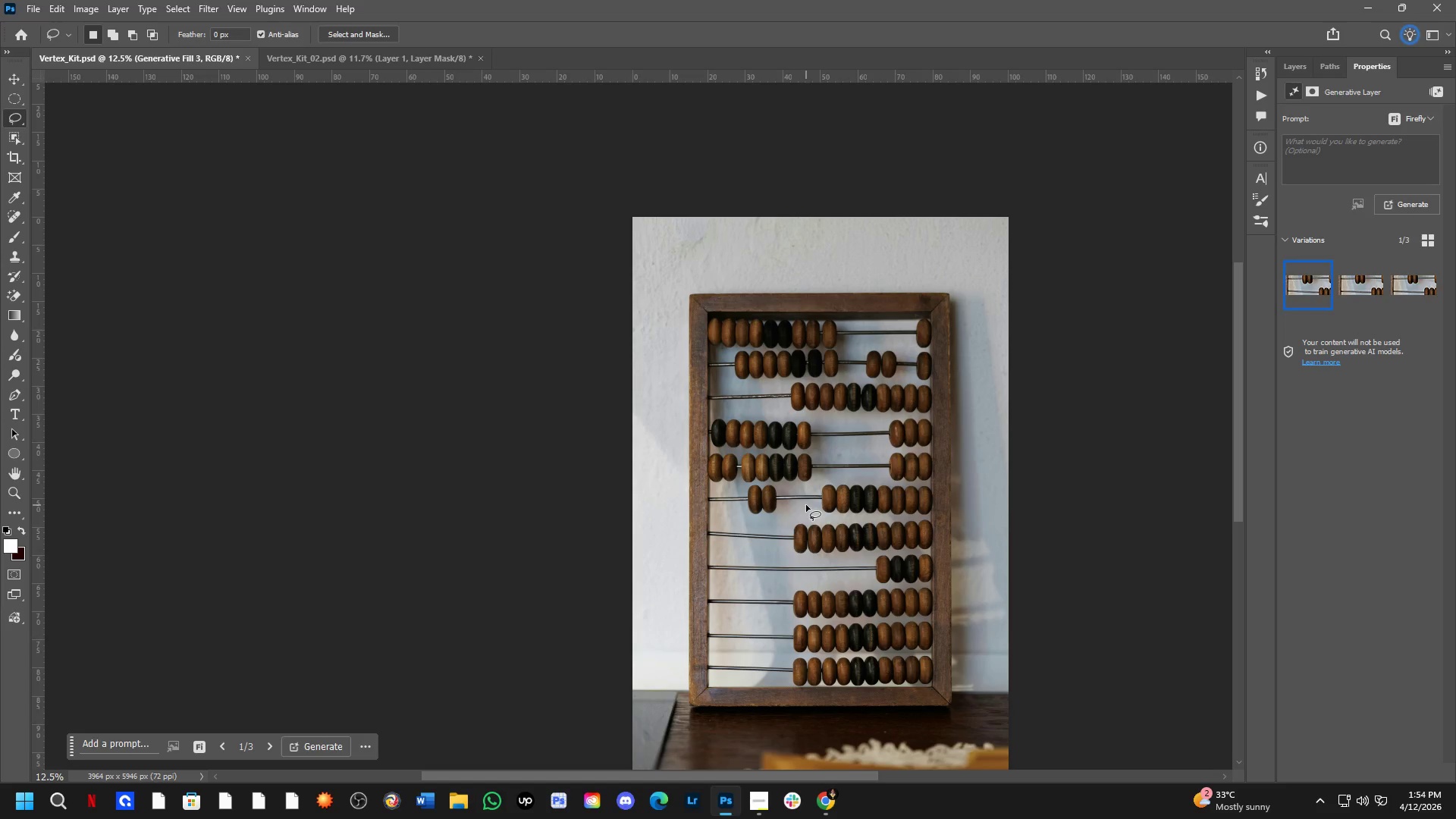 
hold_key(key=Space, duration=0.62)
 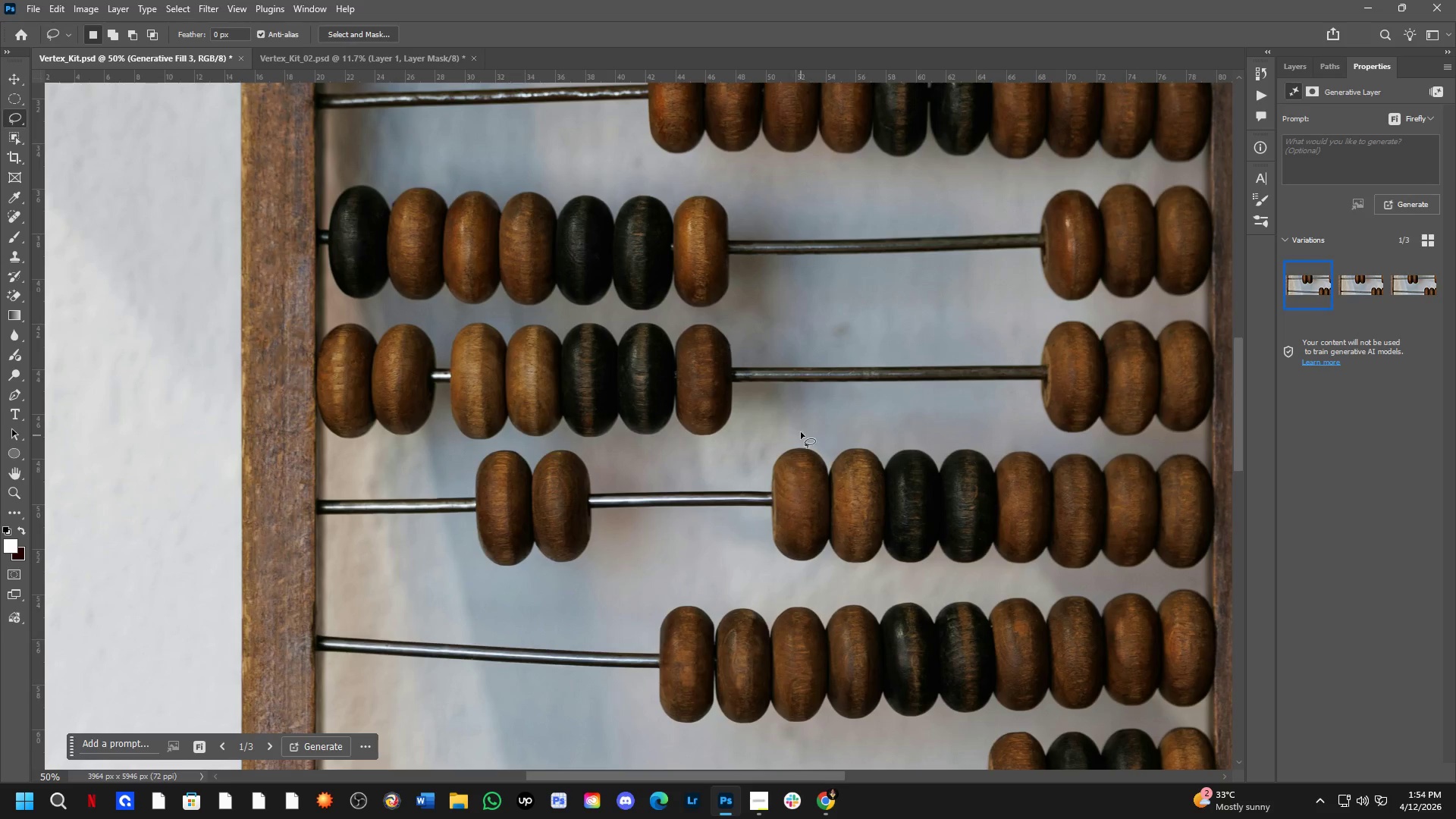 
left_click_drag(start_coordinate=[861, 547], to_coordinate=[818, 556])
 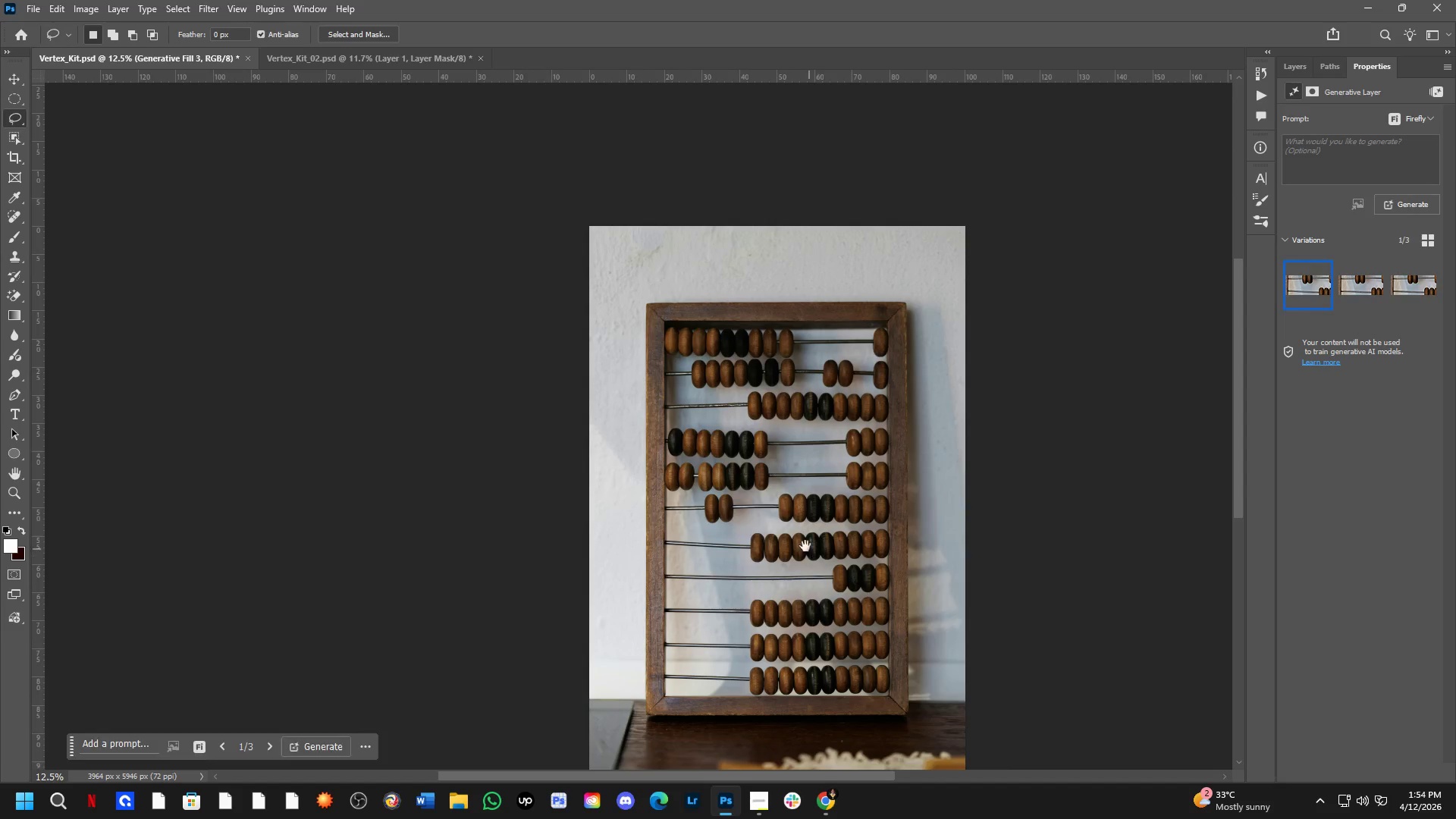 
scroll: coordinate [806, 506], scroll_direction: down, amount: 1.0
 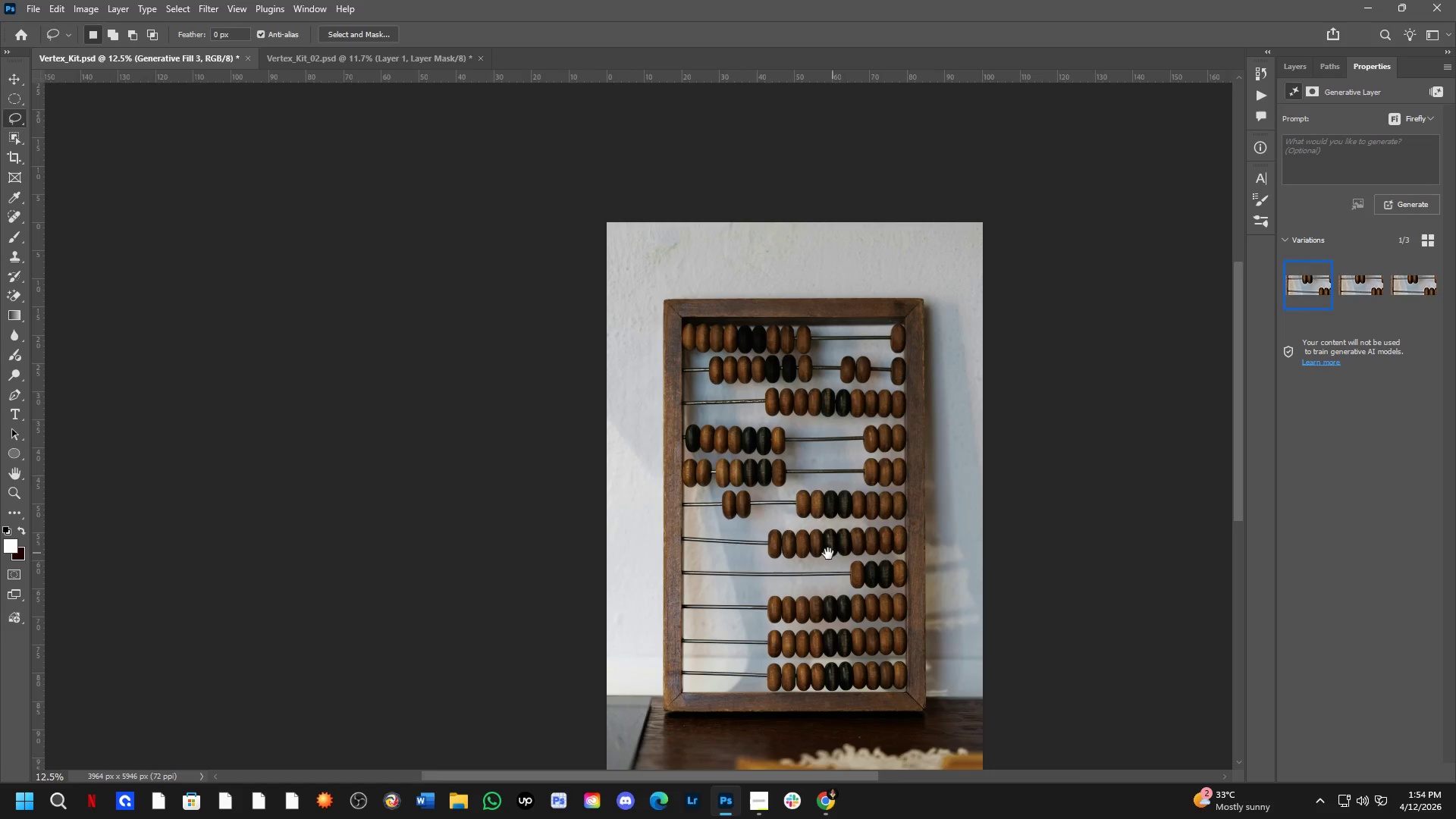 
key(Shift+ShiftLeft)
 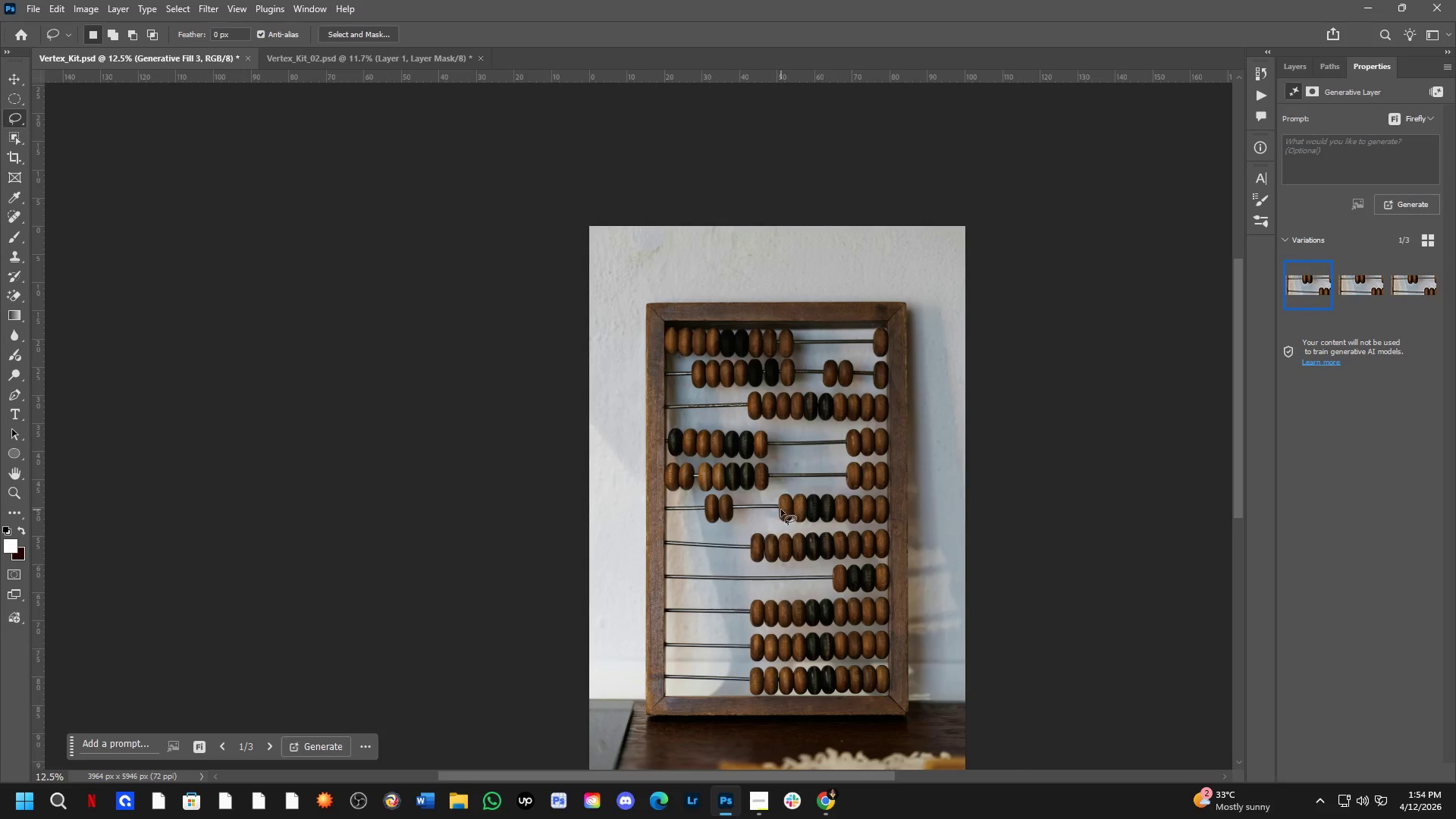 
hold_key(key=Space, duration=0.58)
 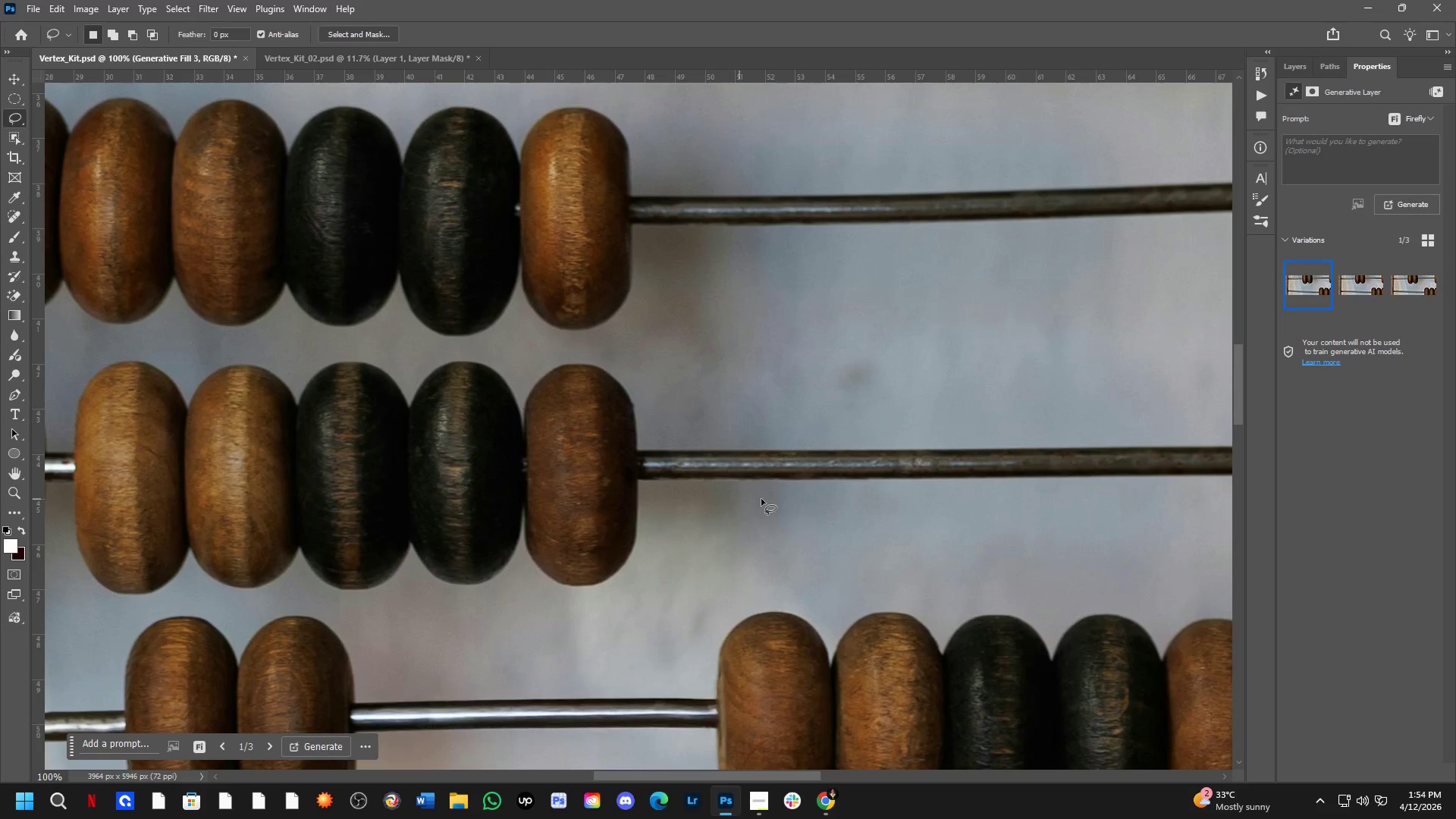 
left_click_drag(start_coordinate=[787, 417], to_coordinate=[736, 526])
 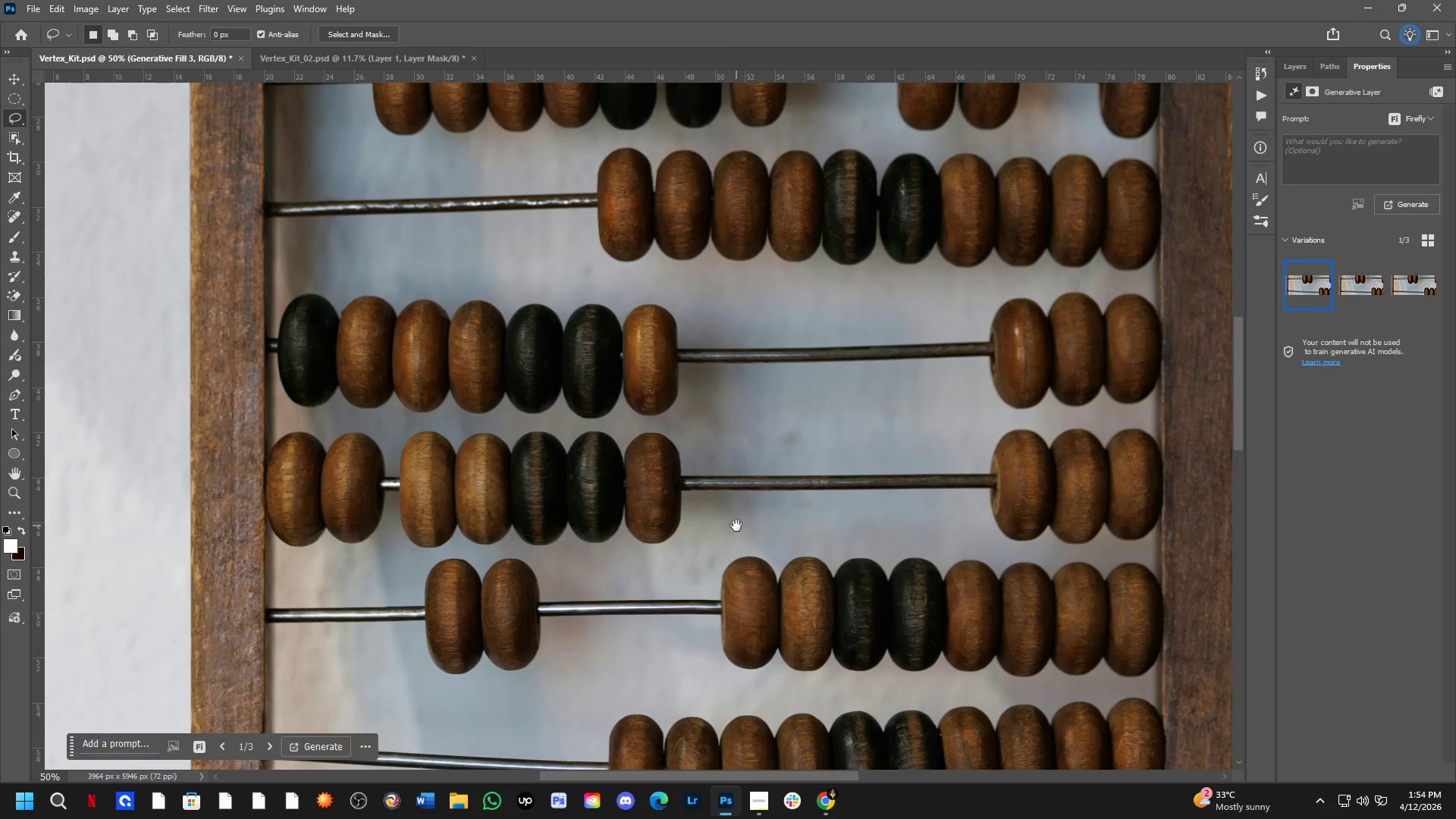 
scroll: coordinate [781, 510], scroll_direction: up, amount: 4.0
 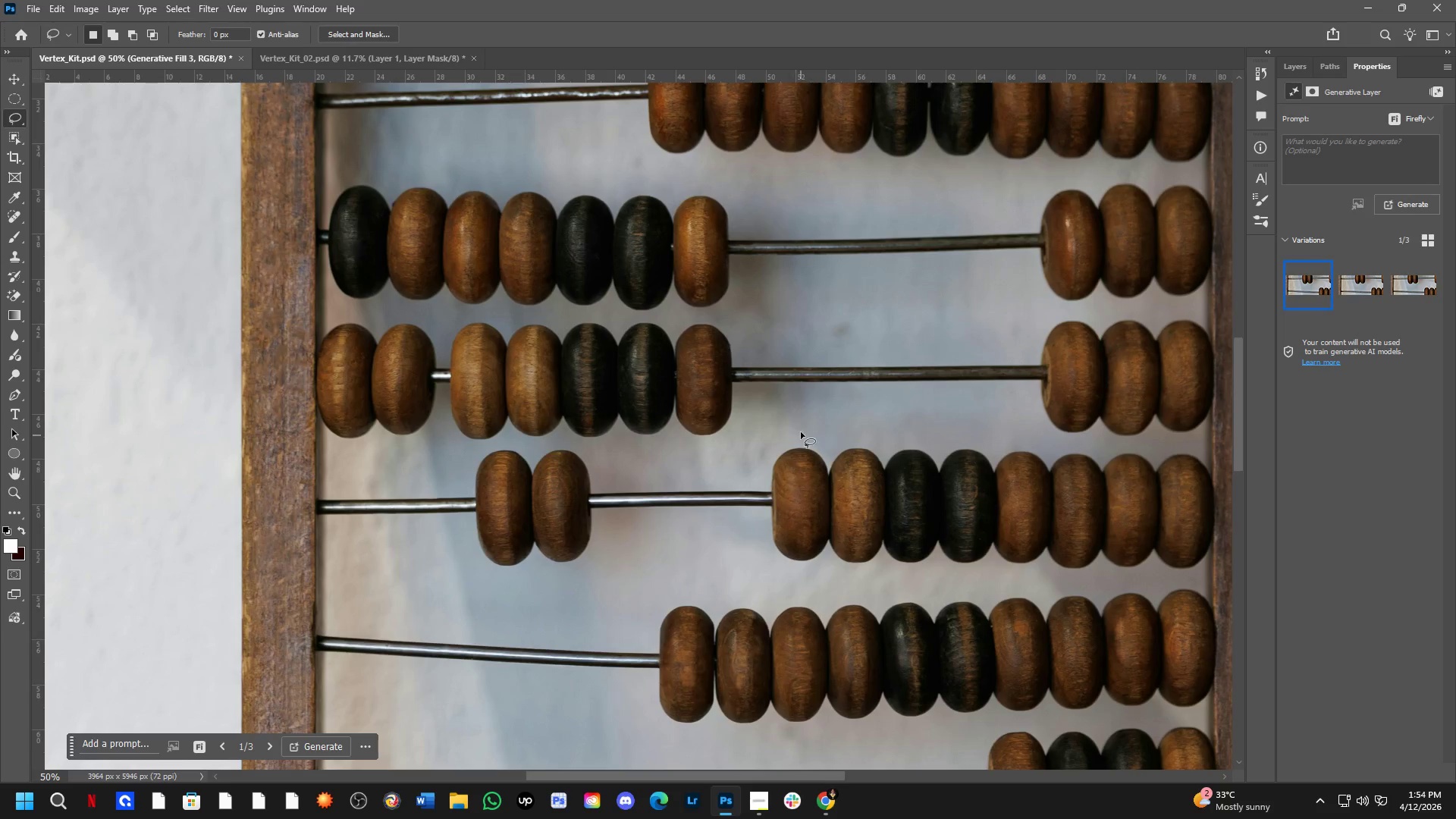 
key(Shift+ShiftLeft)
 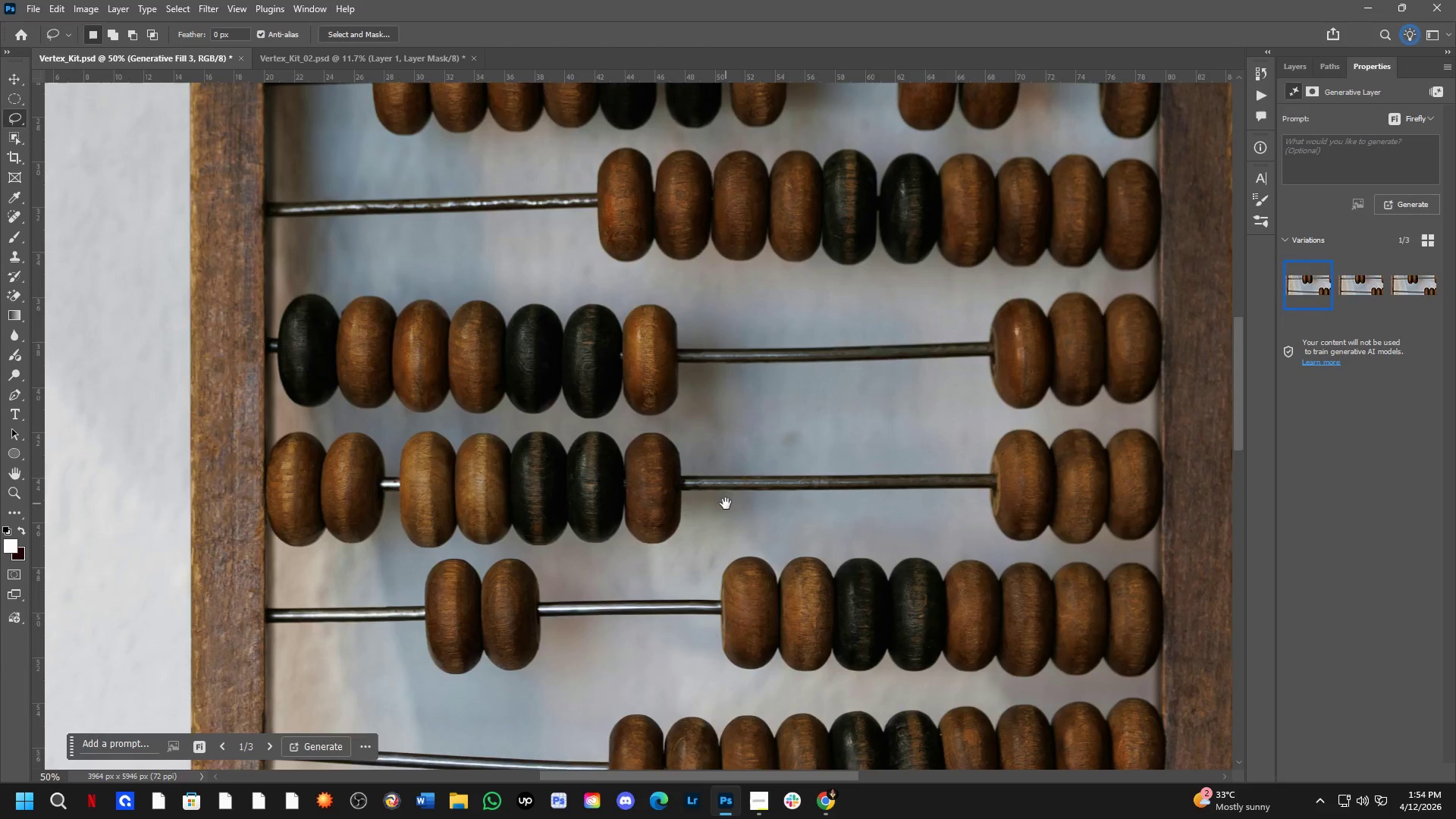 
hold_key(key=Space, duration=0.62)
 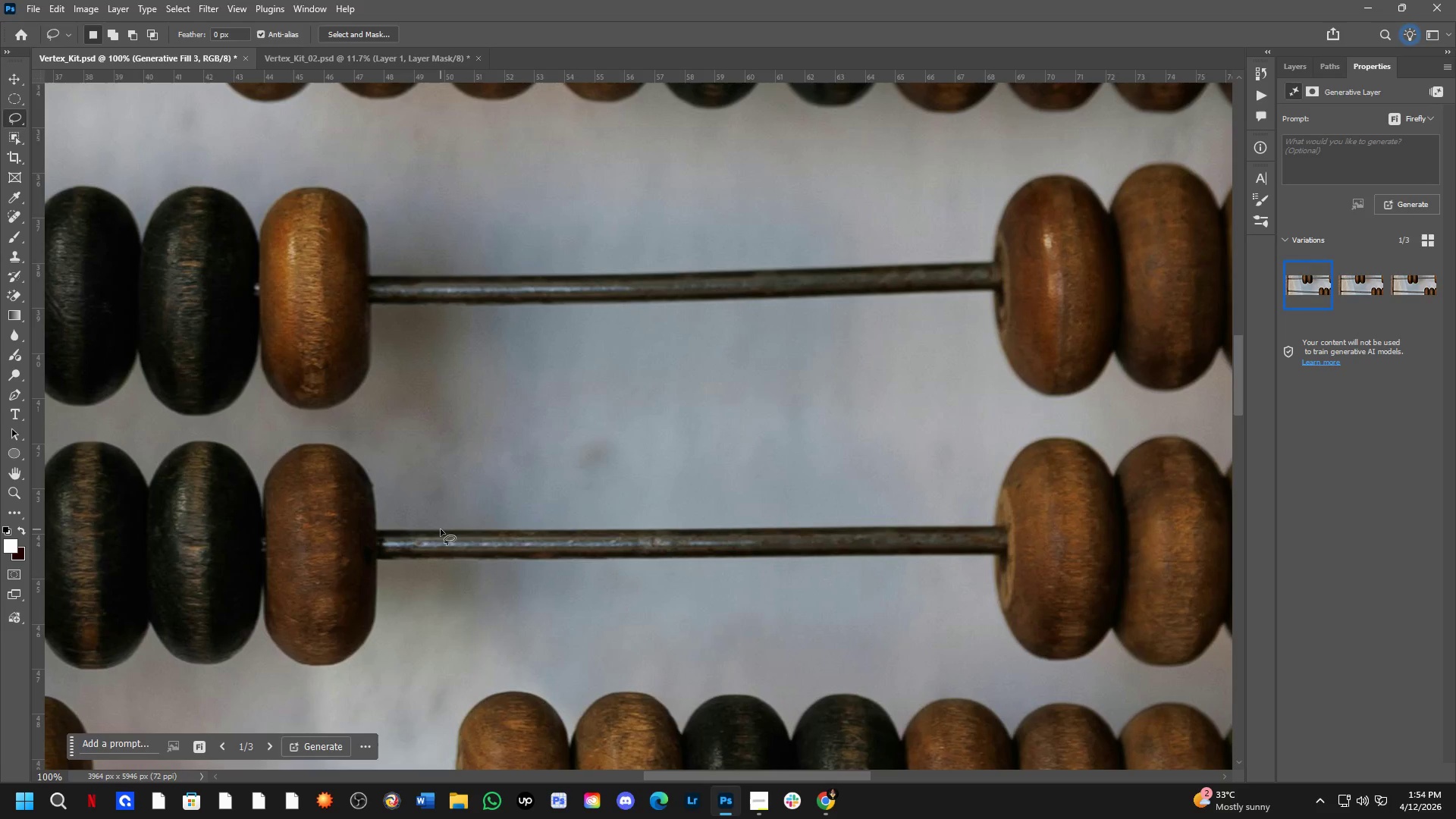 
left_click_drag(start_coordinate=[874, 498], to_coordinate=[613, 578])
 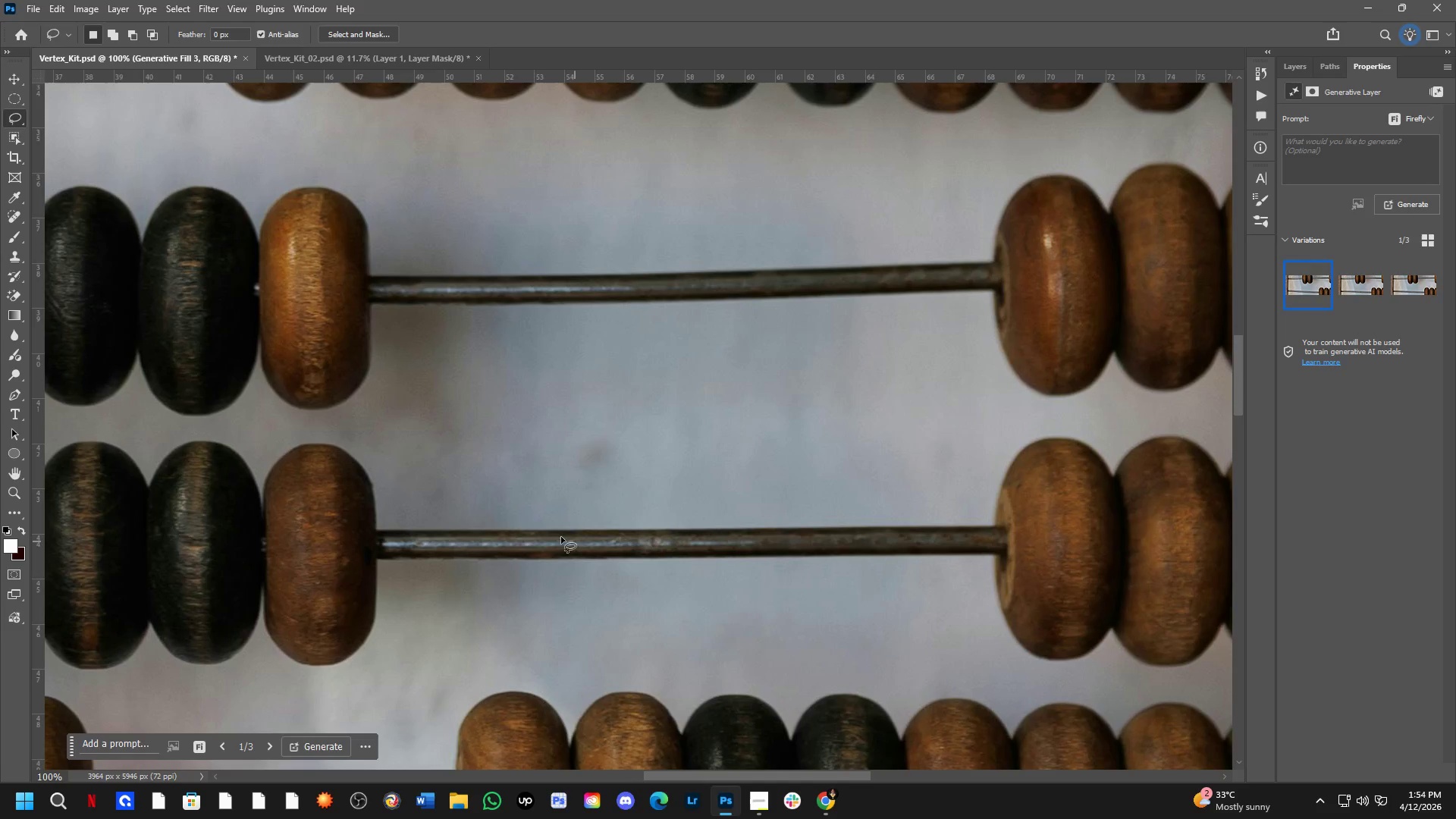 
scroll: coordinate [725, 501], scroll_direction: up, amount: 2.0
 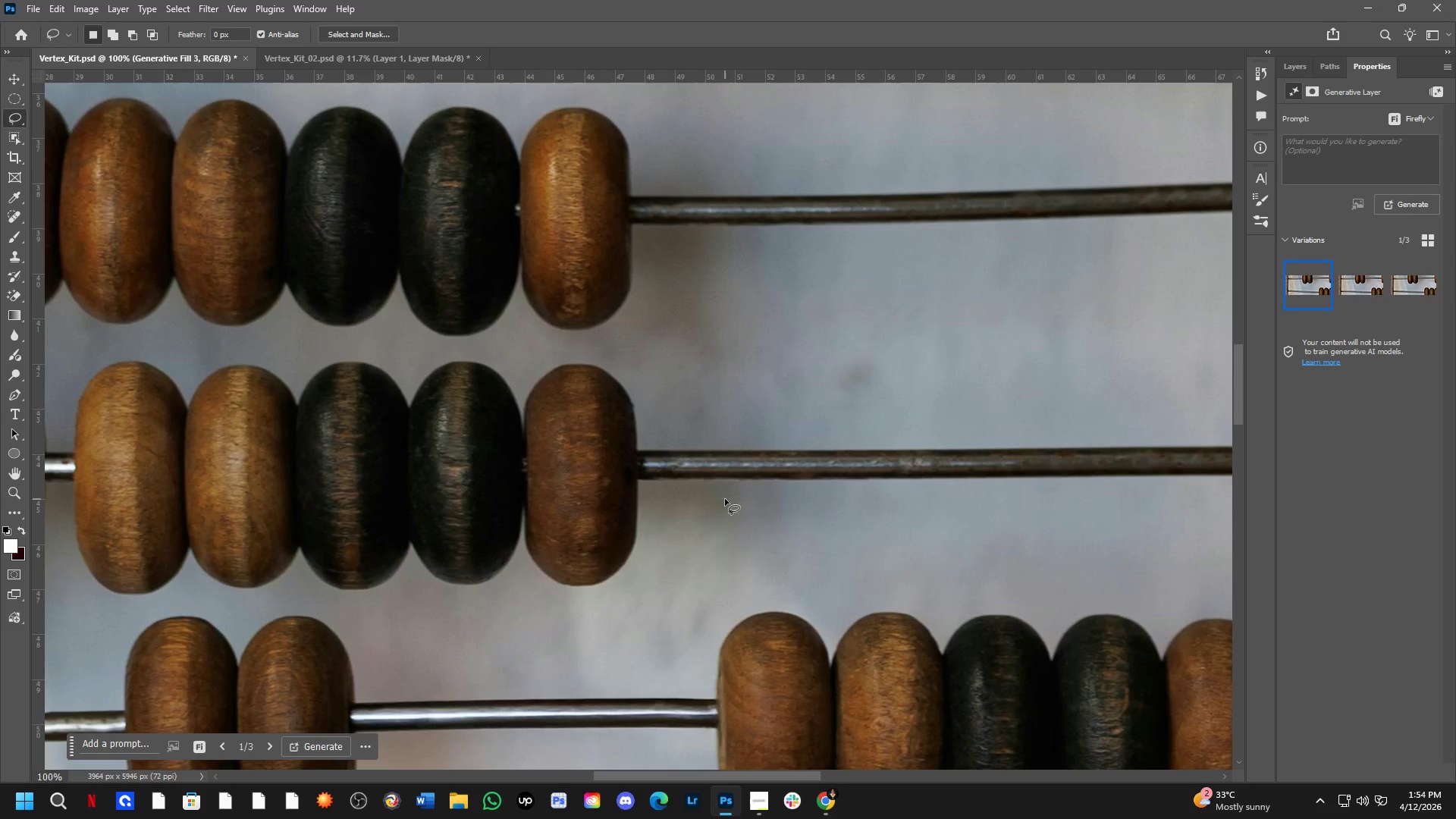 
hold_key(key=ShiftLeft, duration=0.59)
 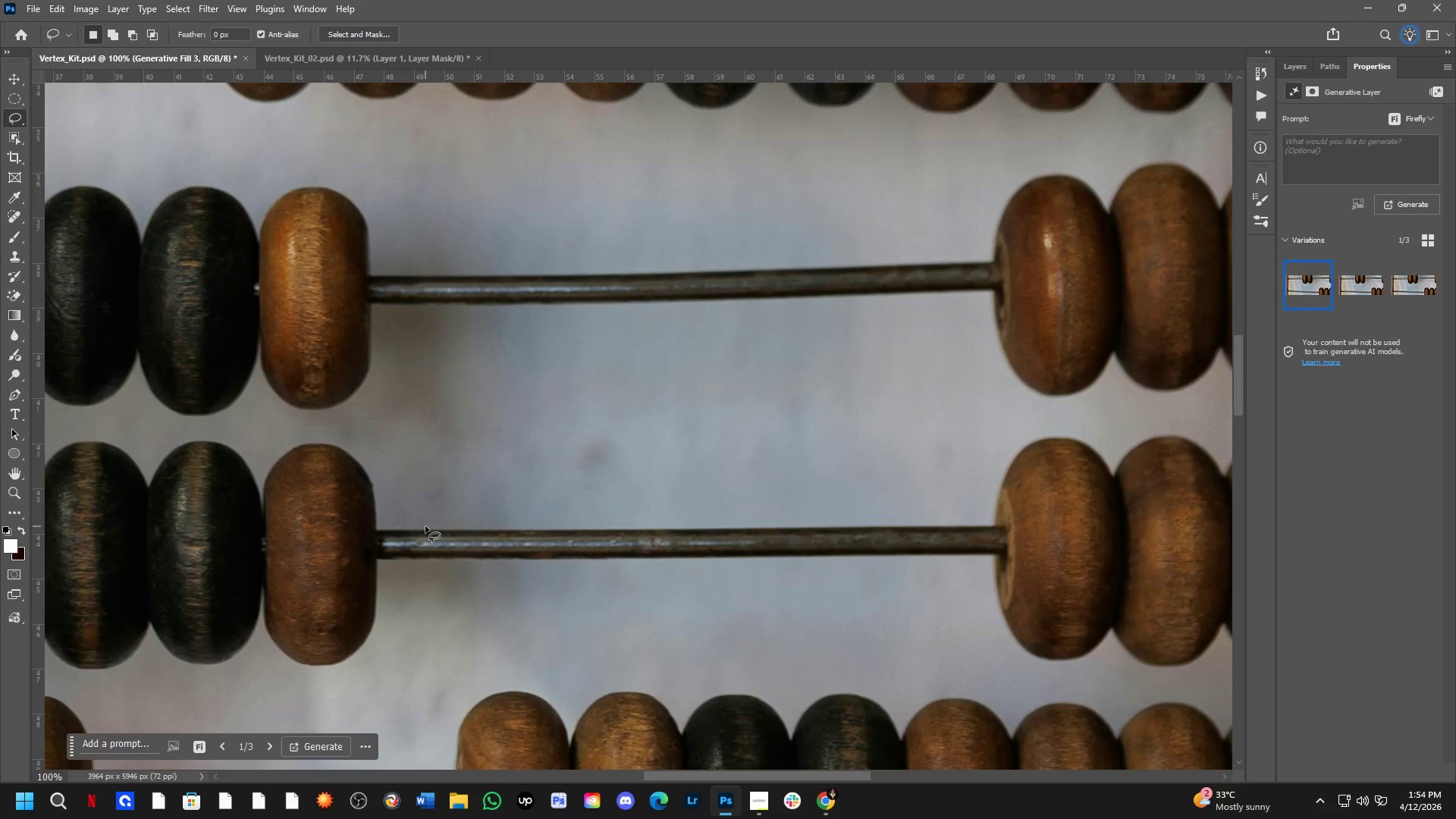 
left_click_drag(start_coordinate=[425, 526], to_coordinate=[996, 513])
 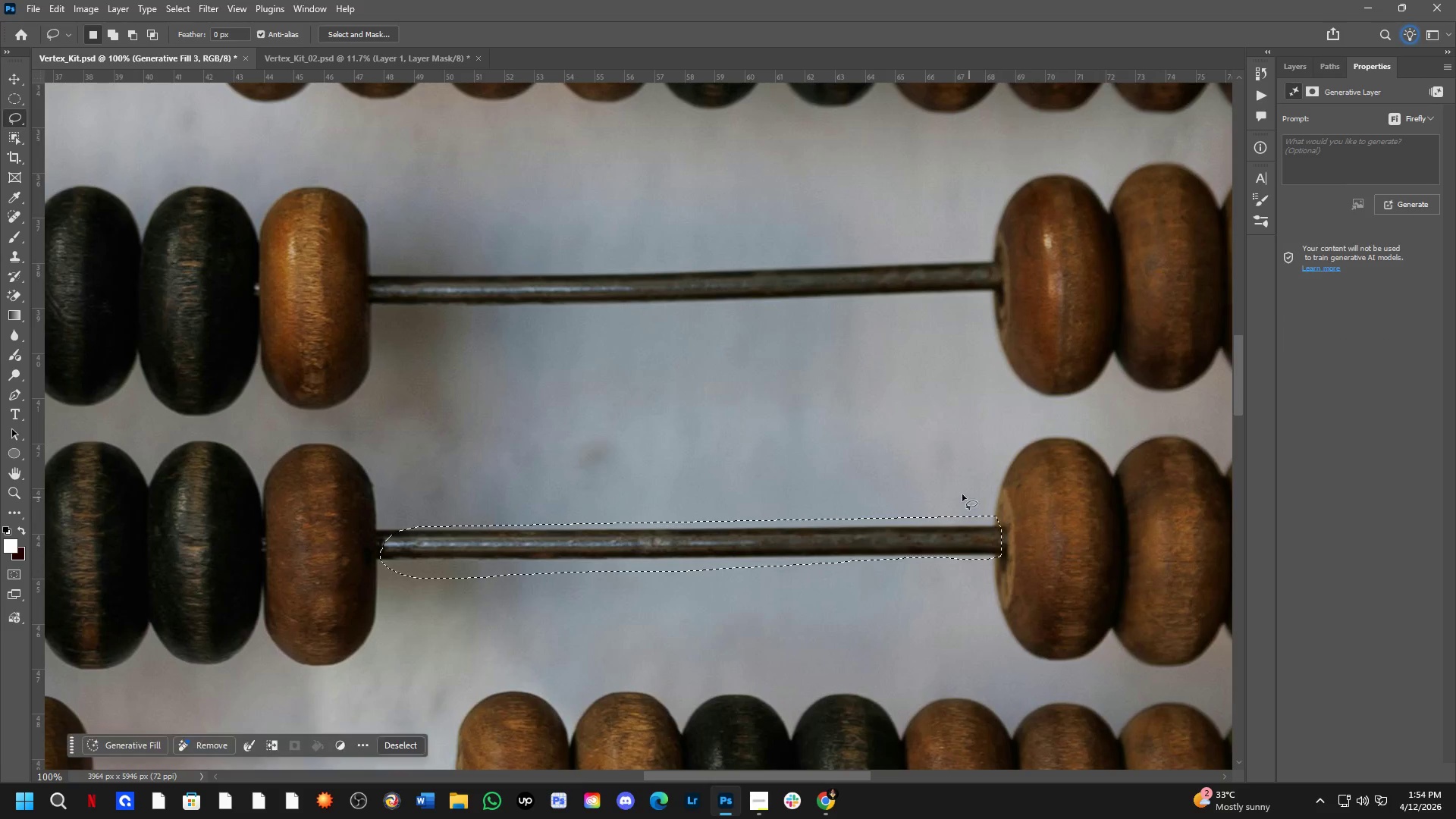 
hold_key(key=Space, duration=1.2)
 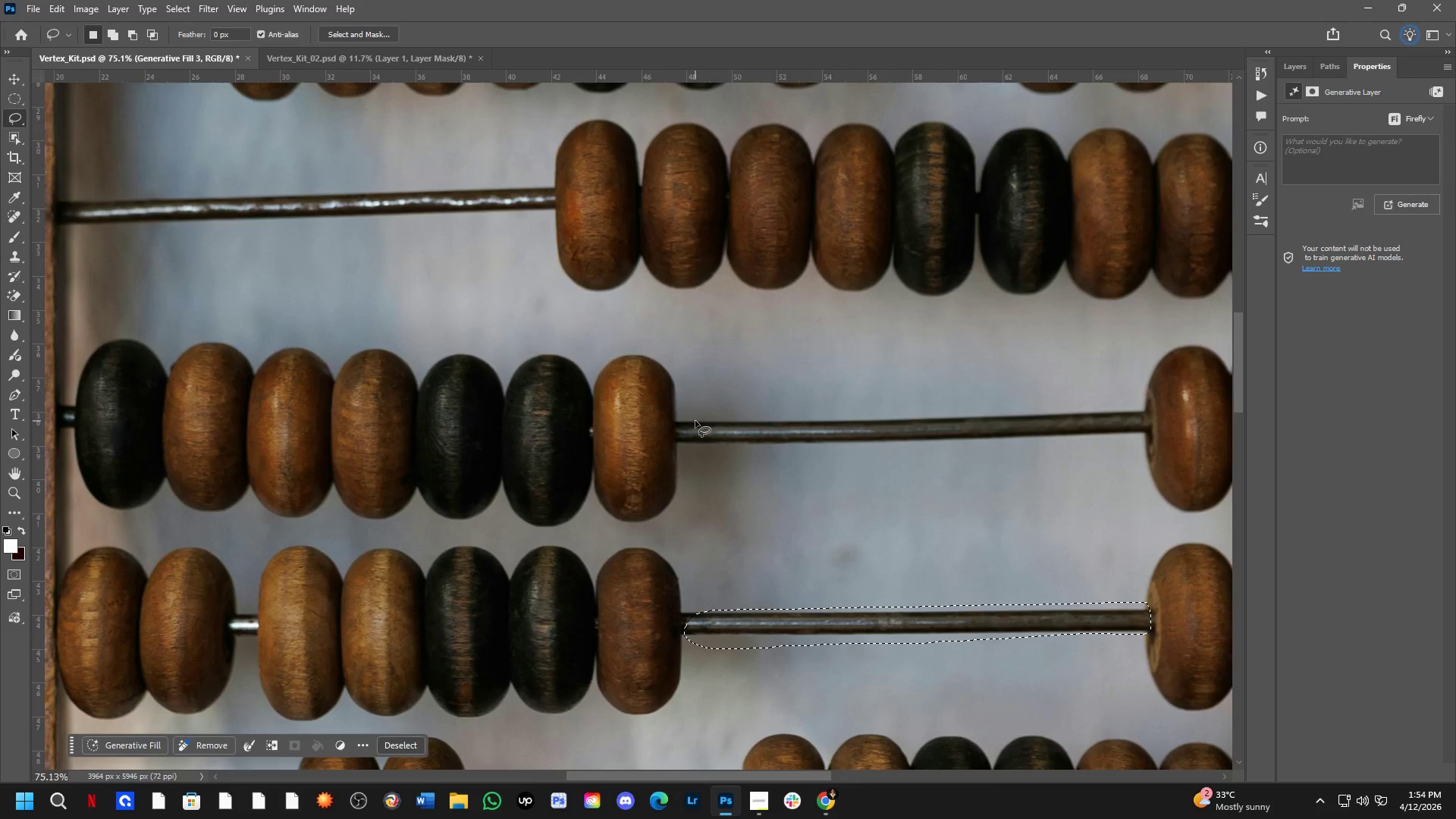 
left_click_drag(start_coordinate=[647, 417], to_coordinate=[830, 515])
 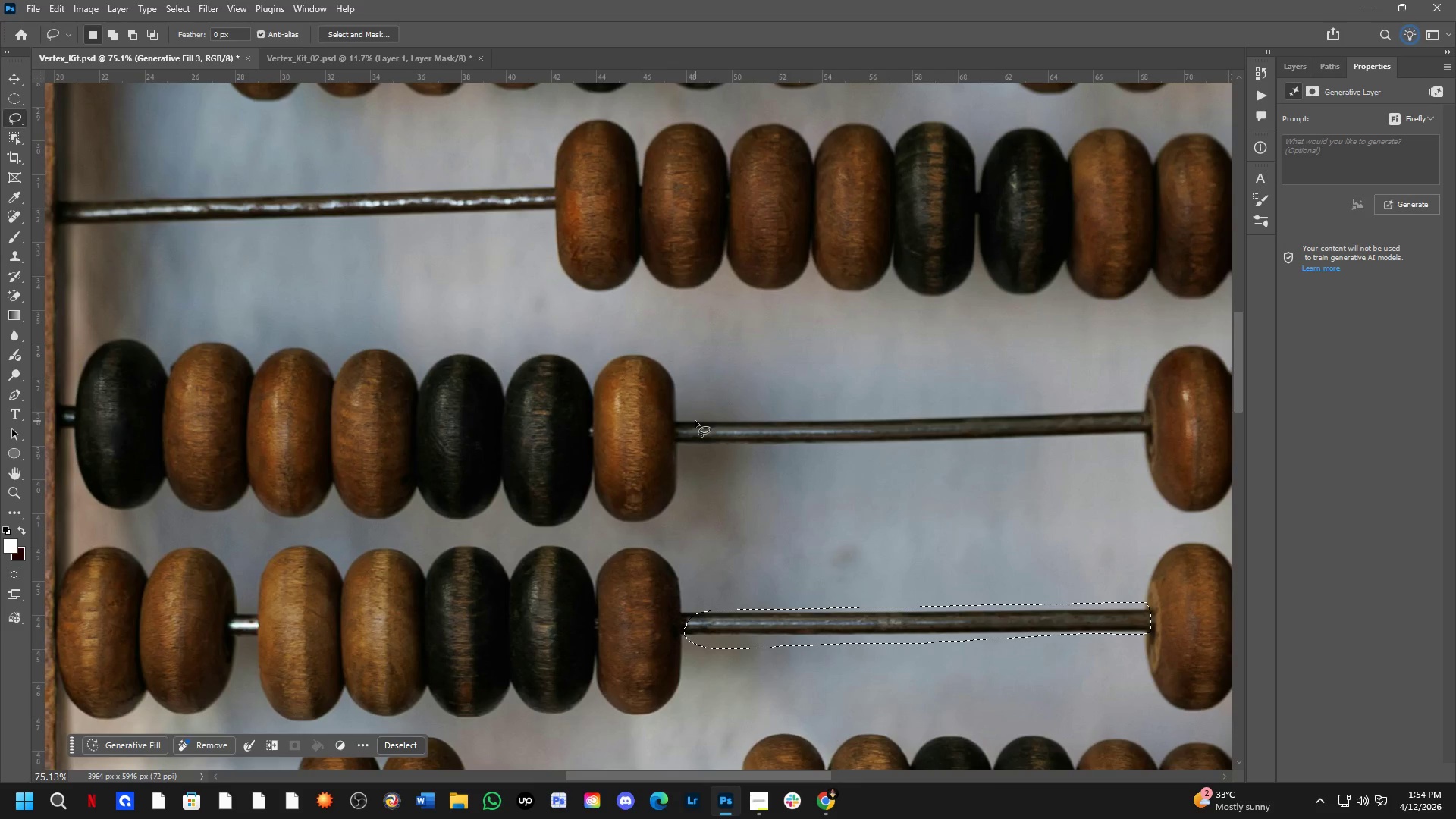 
scroll: coordinate [837, 463], scroll_direction: down, amount: 3.0
 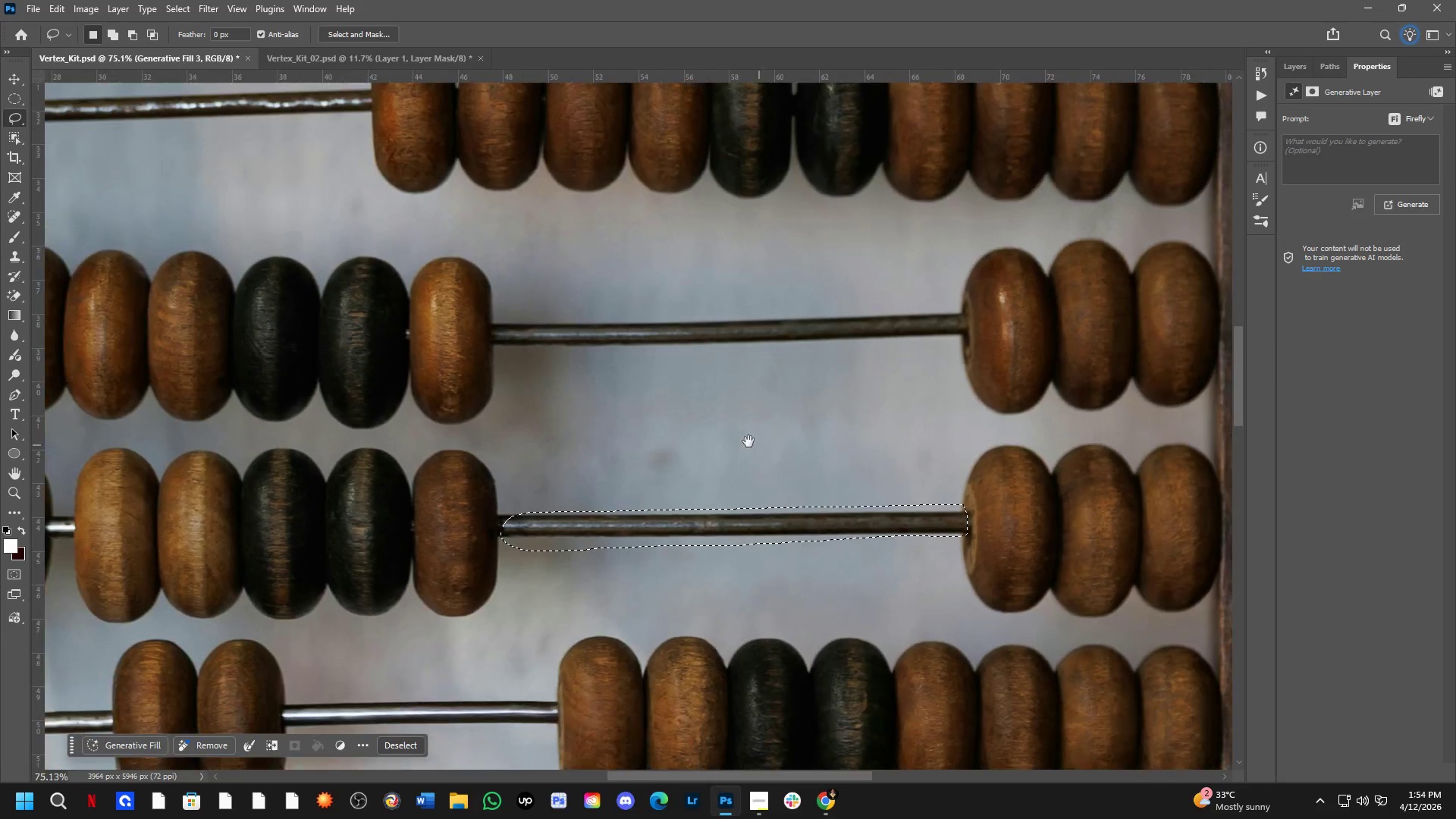 
hold_key(key=Space, duration=0.88)
 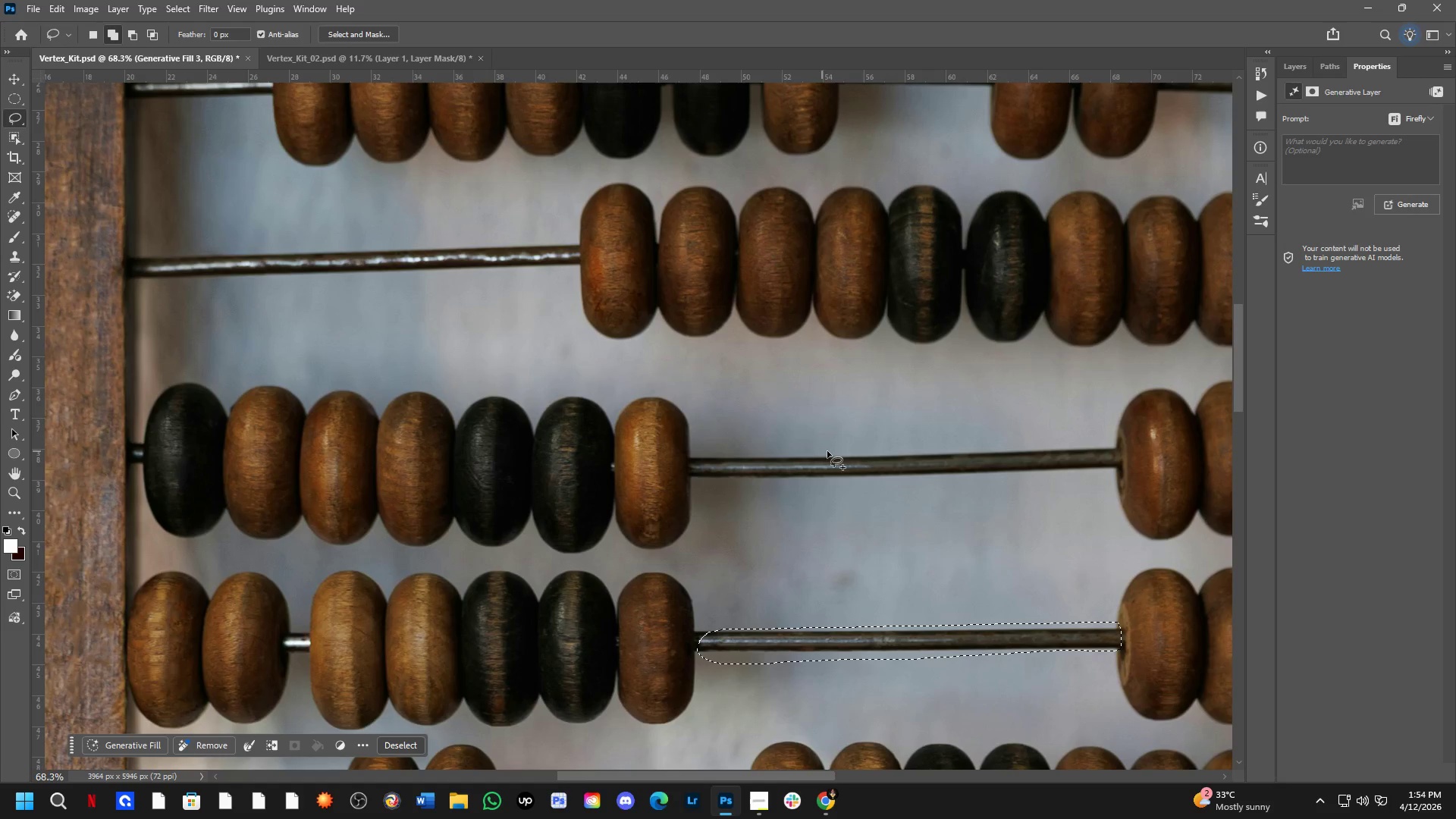 
left_click_drag(start_coordinate=[701, 427], to_coordinate=[713, 463])
 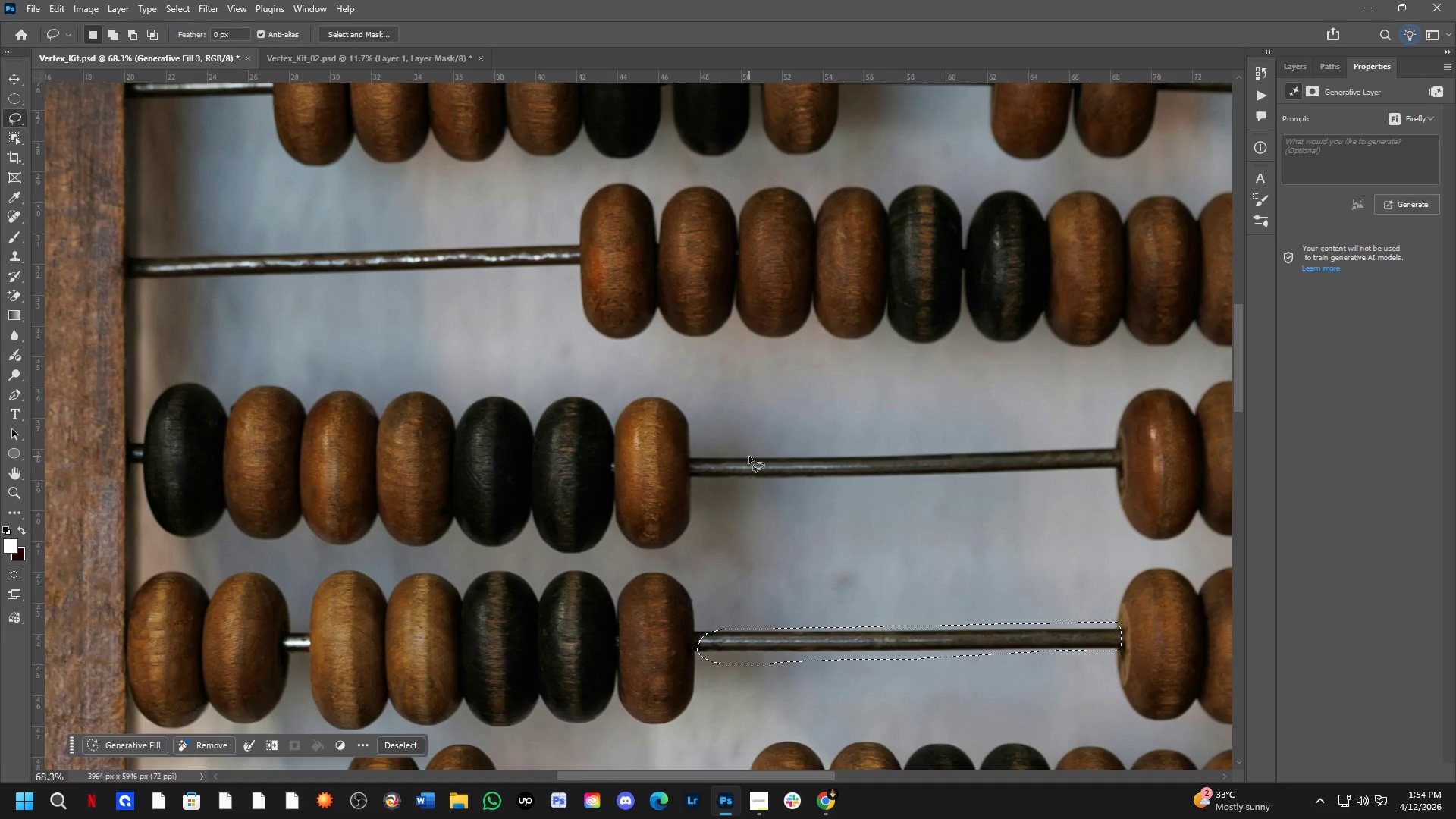 
scroll: coordinate [696, 422], scroll_direction: down, amount: 1.0
 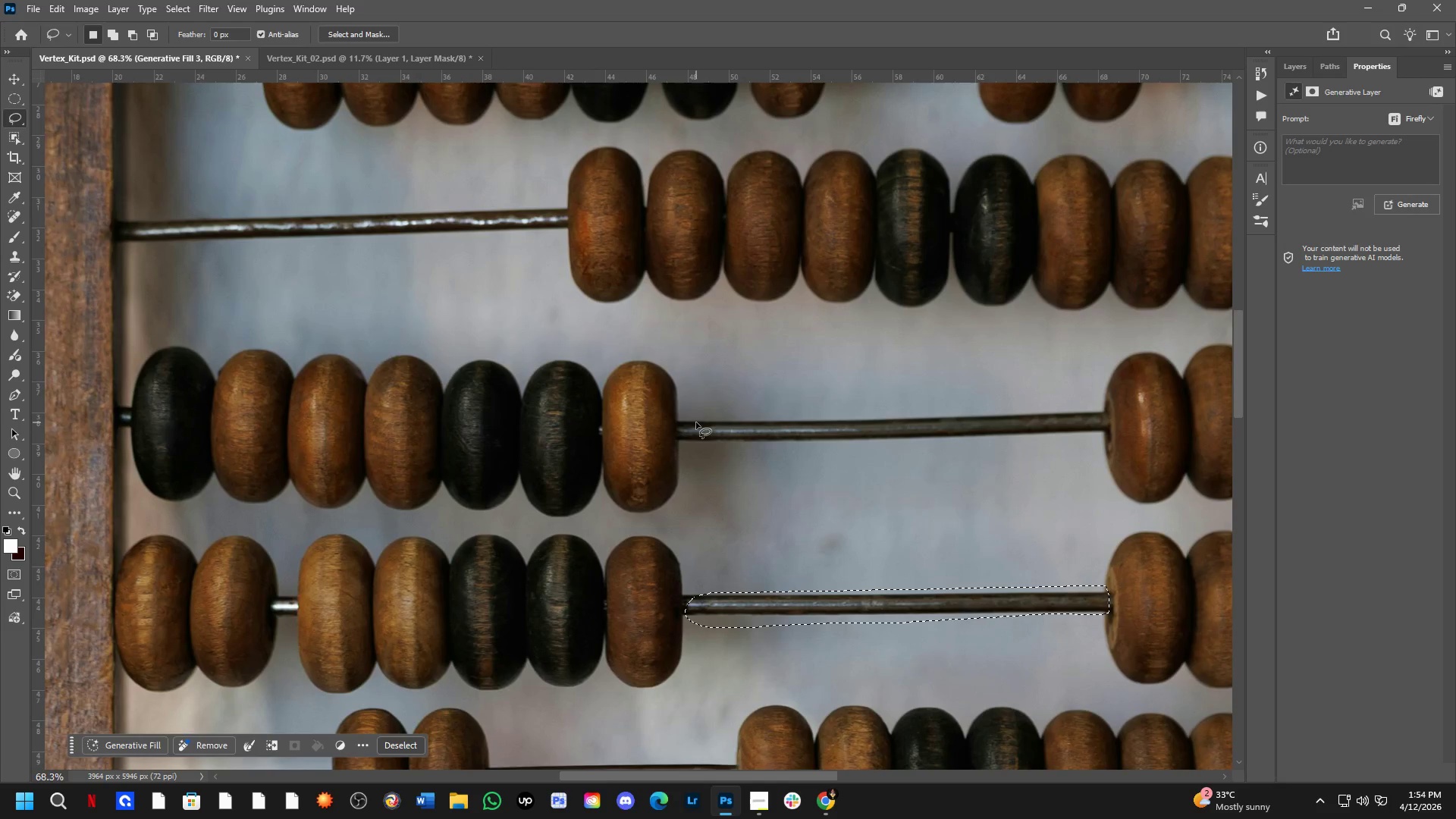 
hold_key(key=ShiftLeft, duration=0.7)
left_click_drag(start_coordinate=[830, 445], to_coordinate=[1117, 434])
 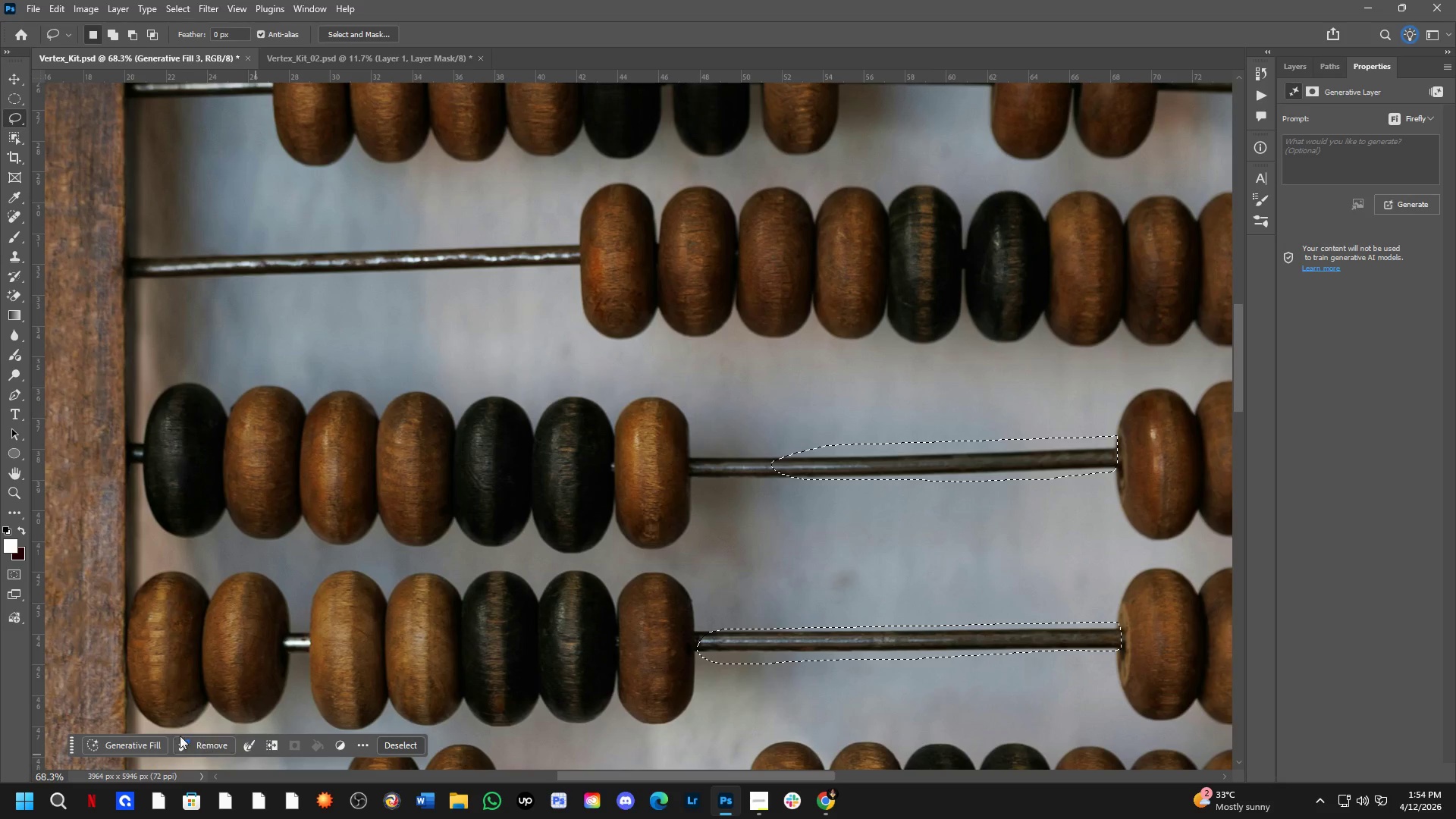 
left_click([150, 742])
 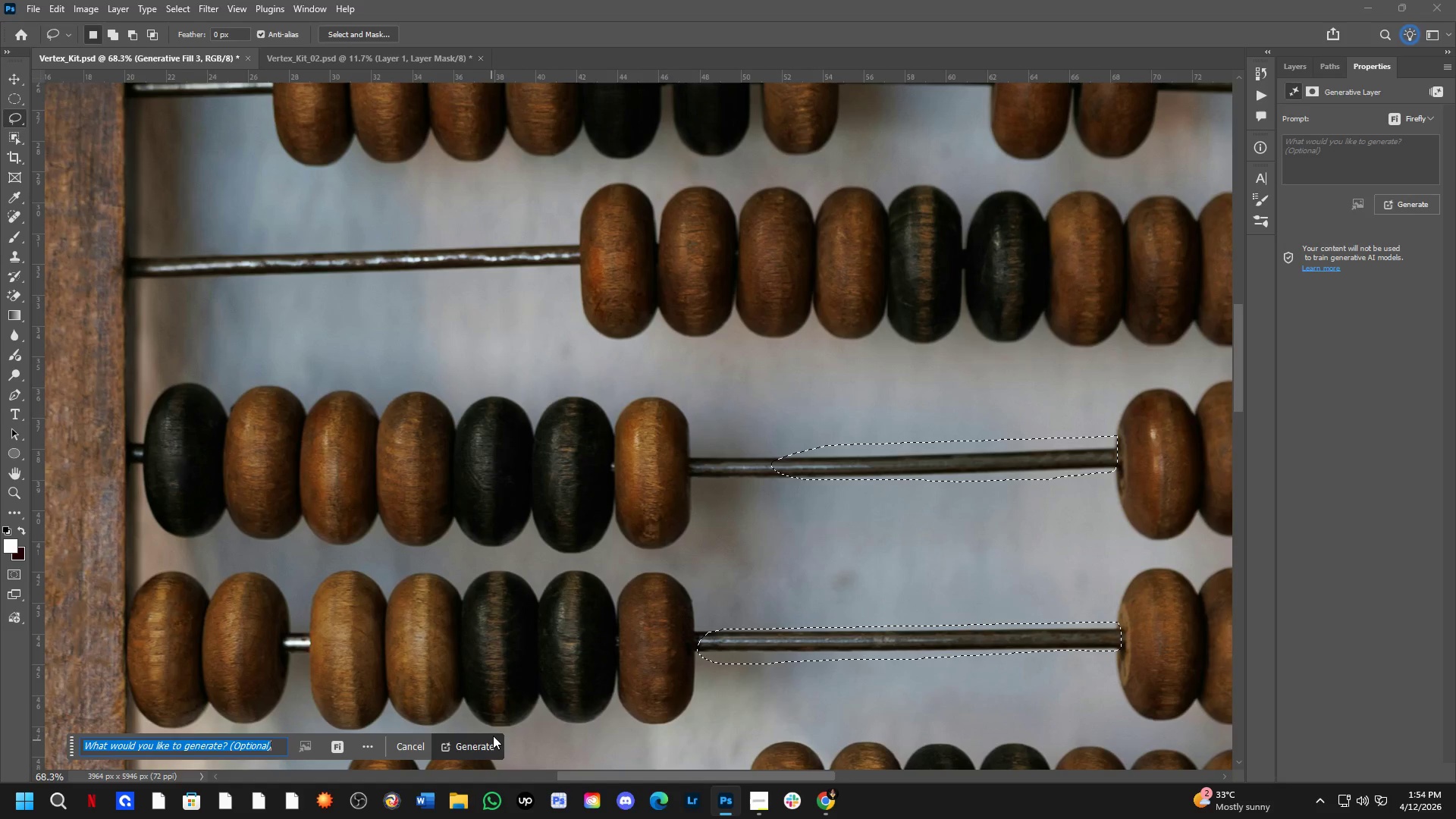 
left_click([485, 746])
 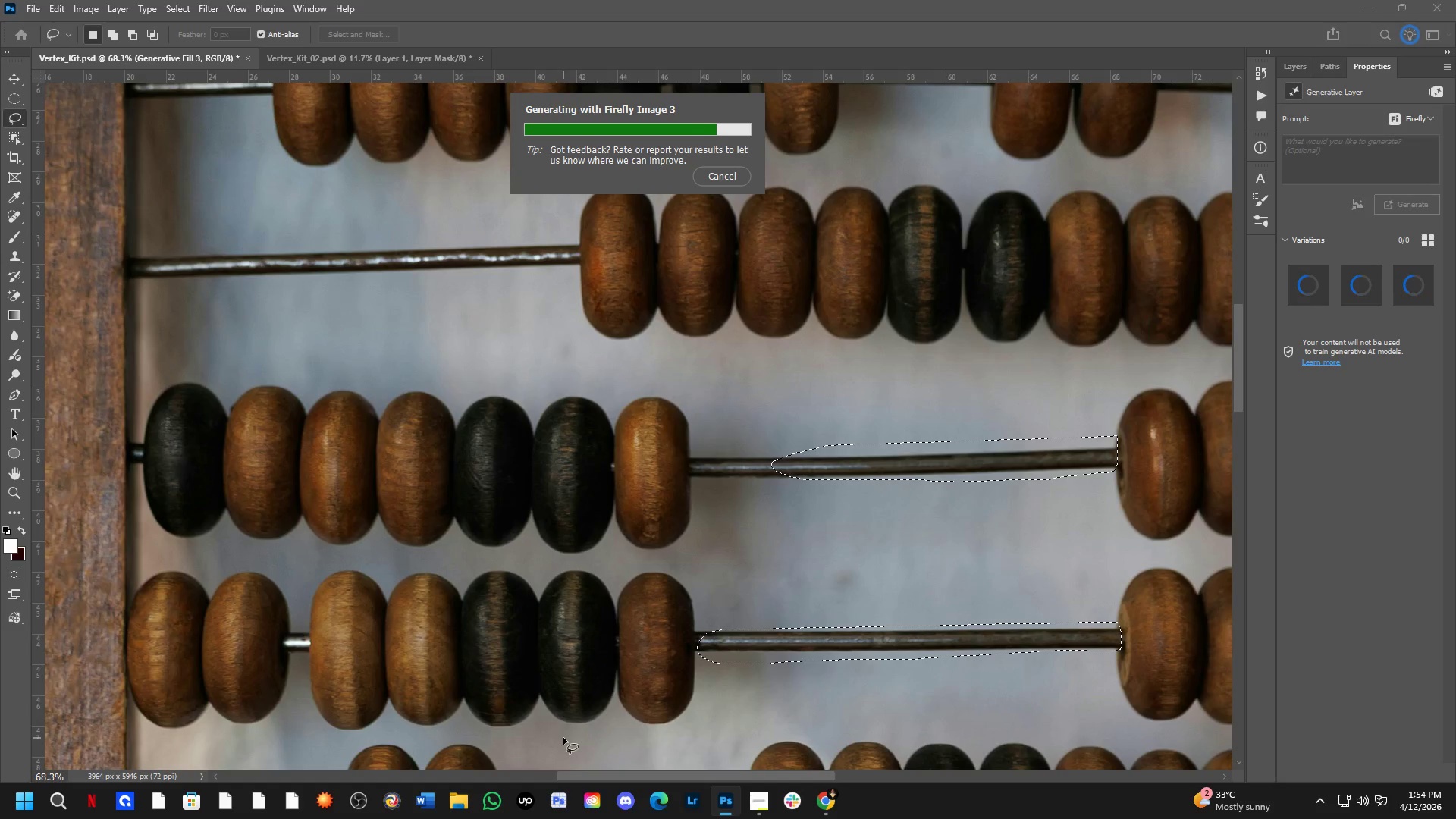 
wait(19.47)
 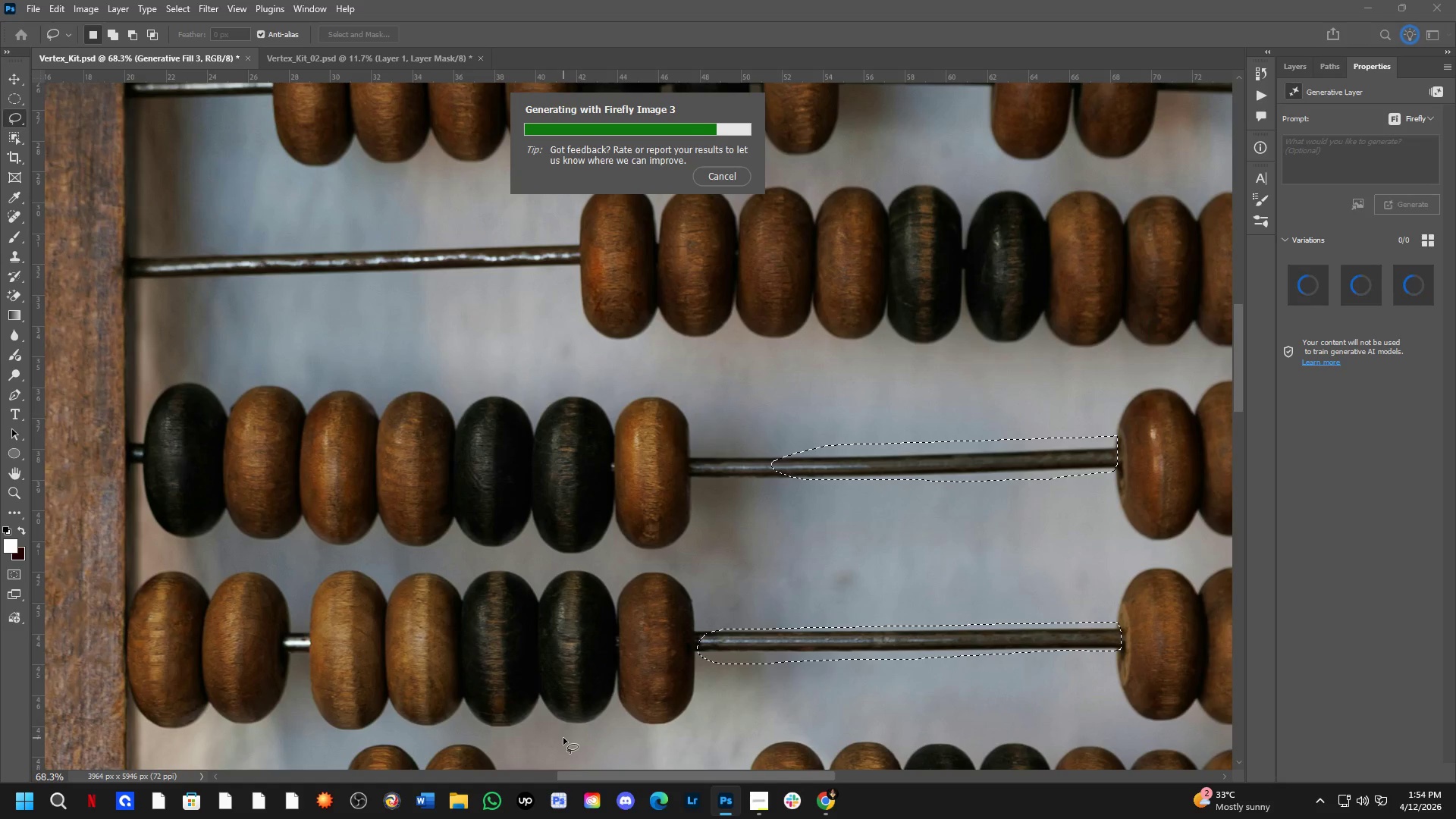 
left_click([1348, 294])
 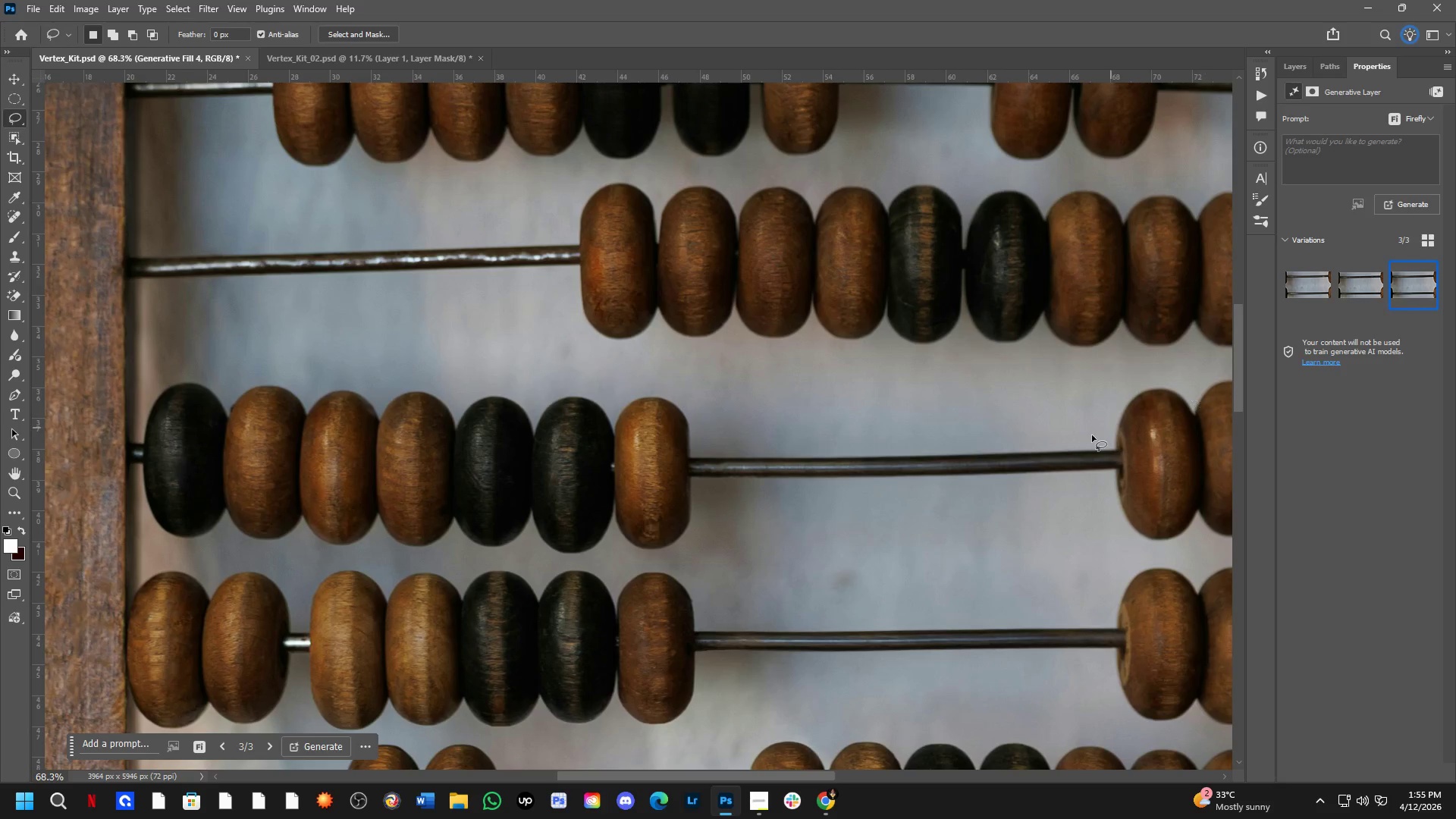 
hold_key(key=Space, duration=0.69)
 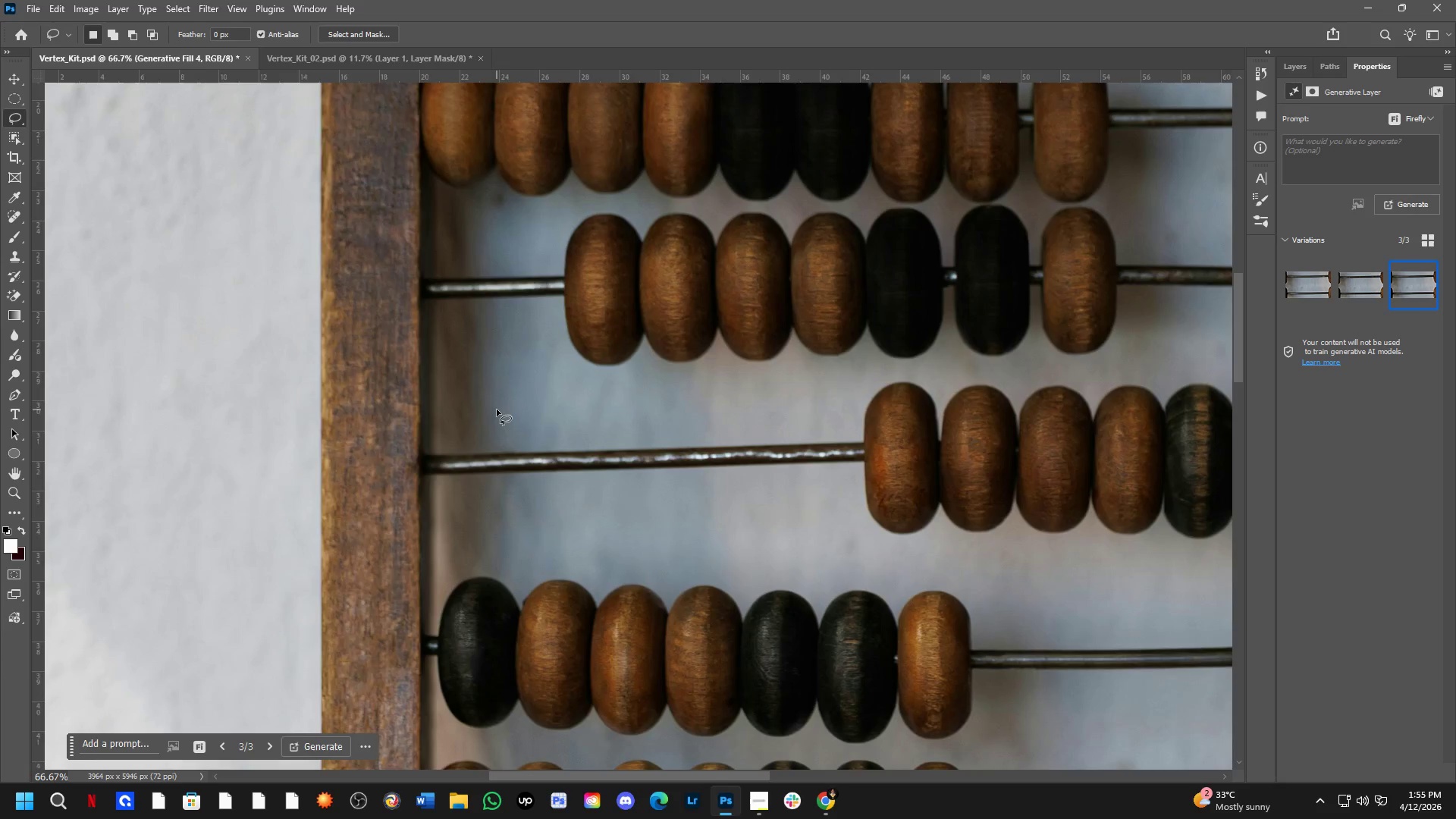 
left_click_drag(start_coordinate=[796, 447], to_coordinate=[802, 557])
 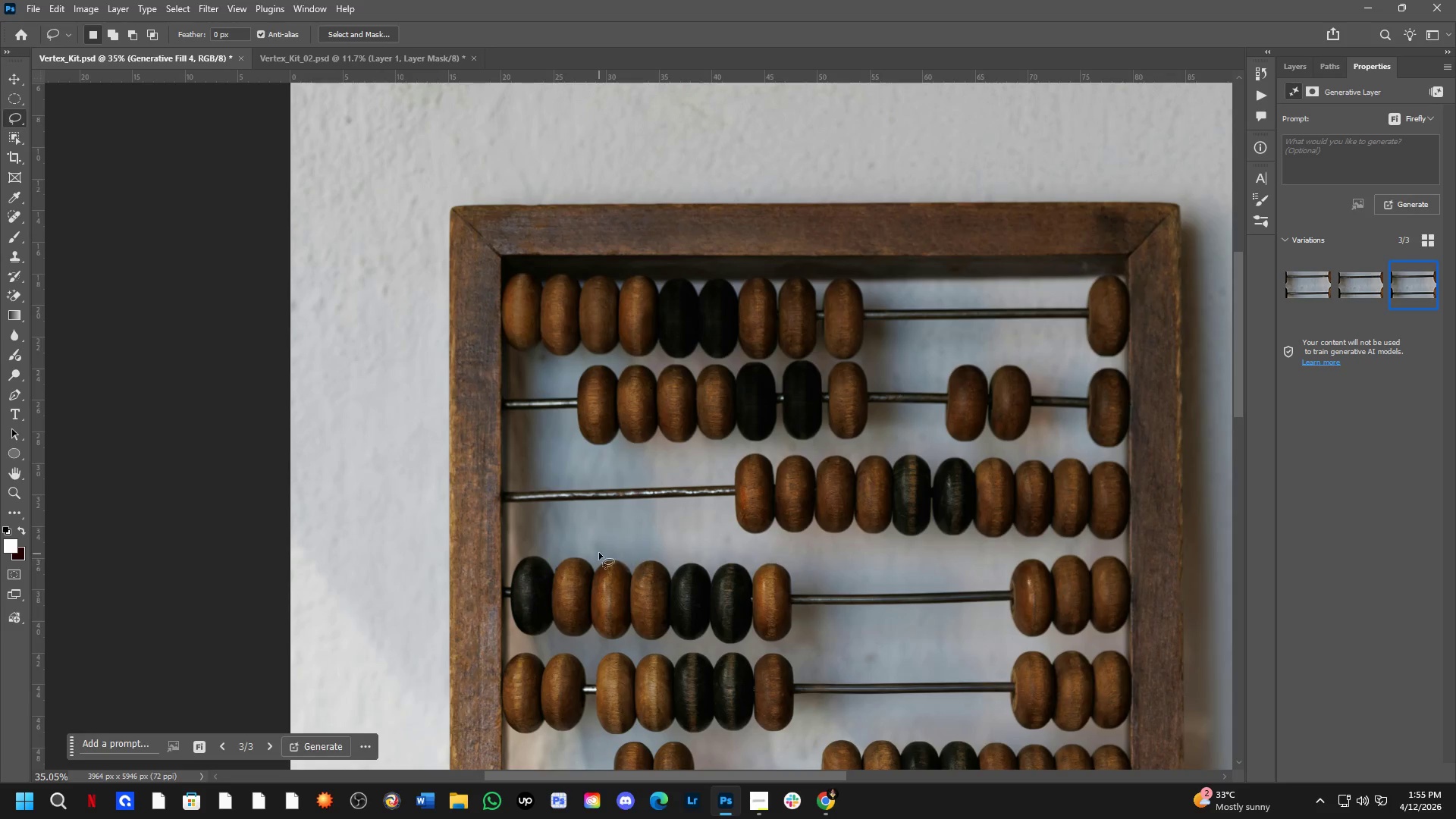 
scroll: coordinate [871, 515], scroll_direction: down, amount: 7.0
 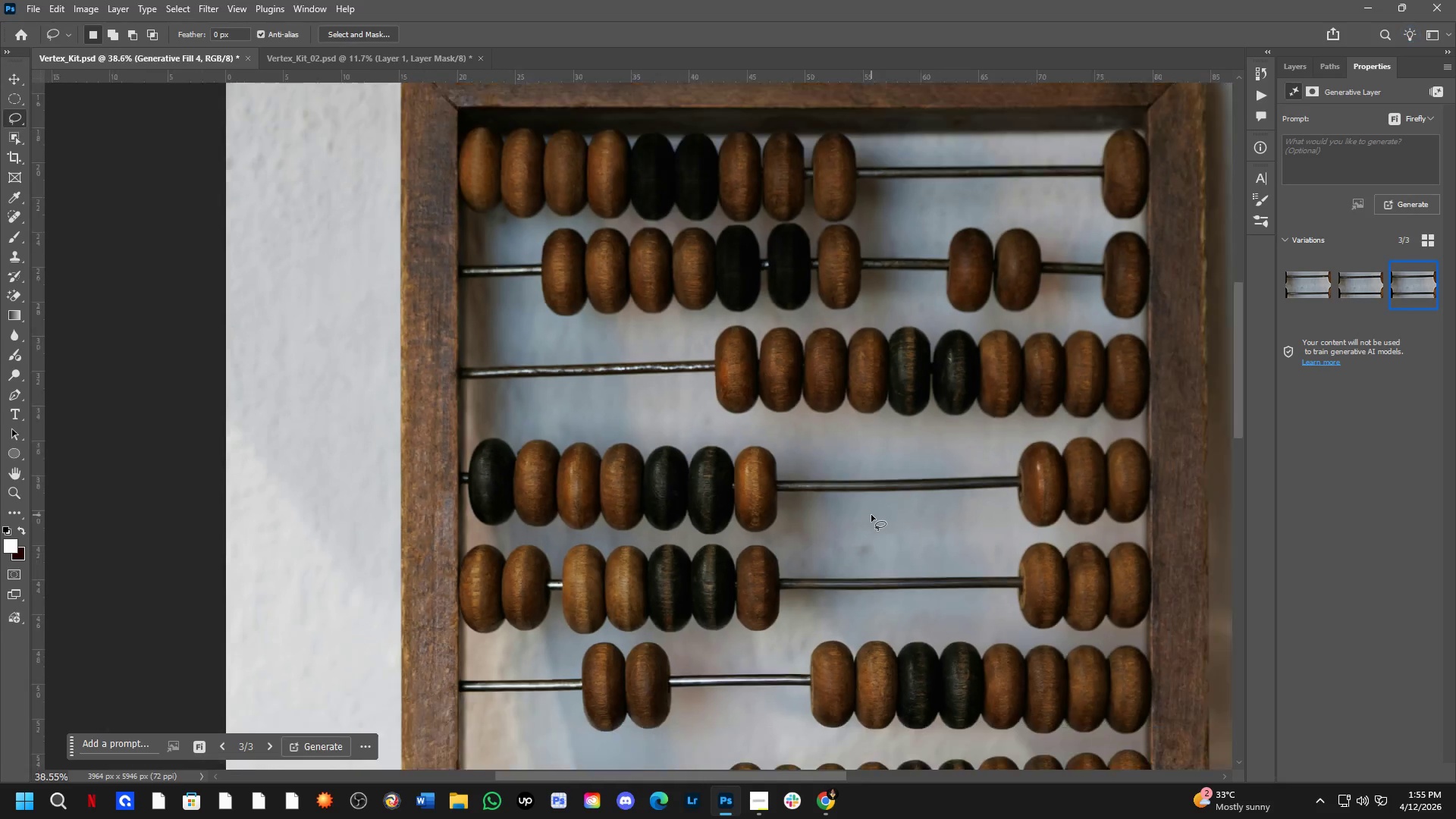 
key(Shift+ShiftLeft)
 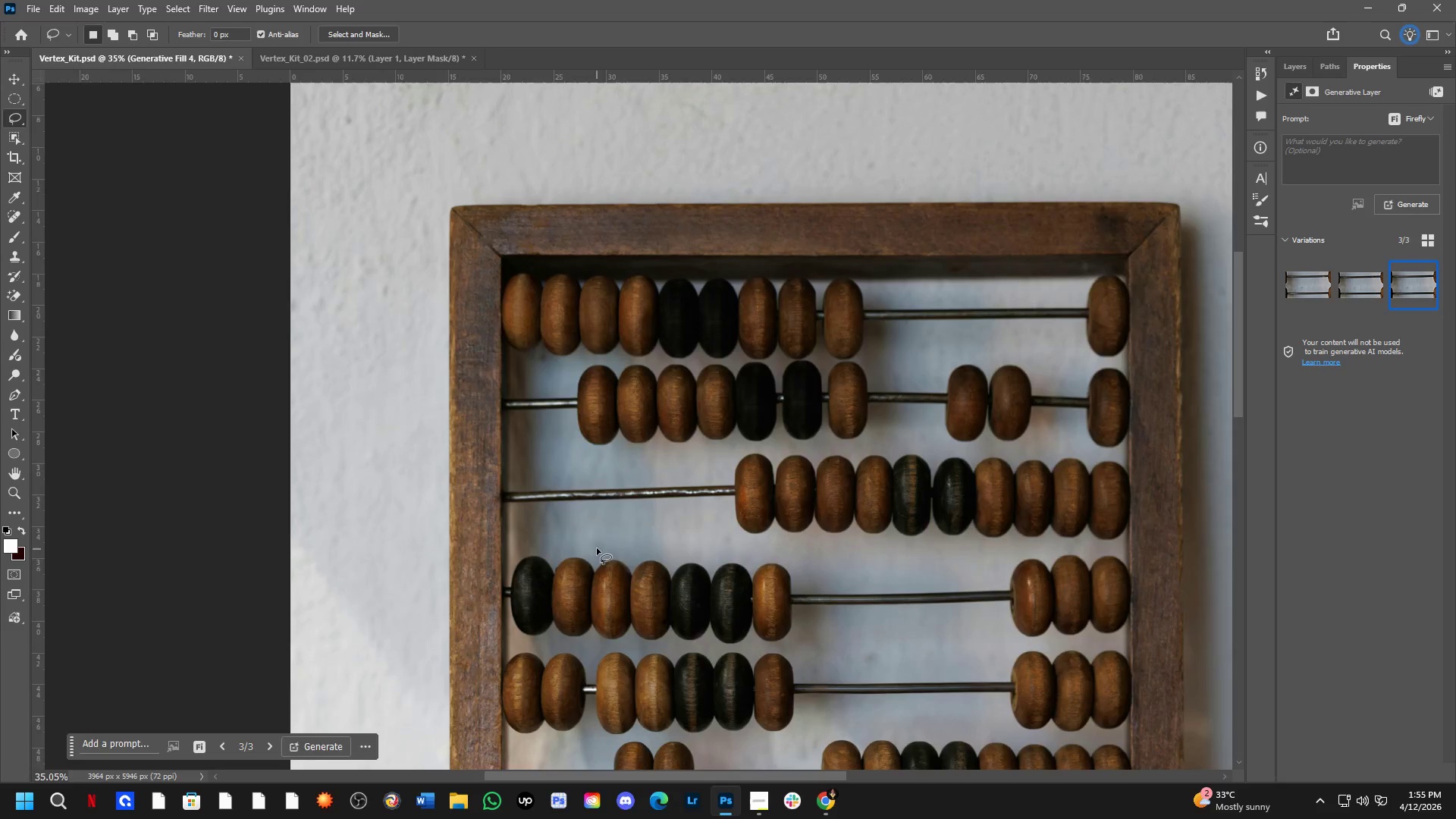 
left_click_drag(start_coordinate=[570, 450], to_coordinate=[978, 427])
 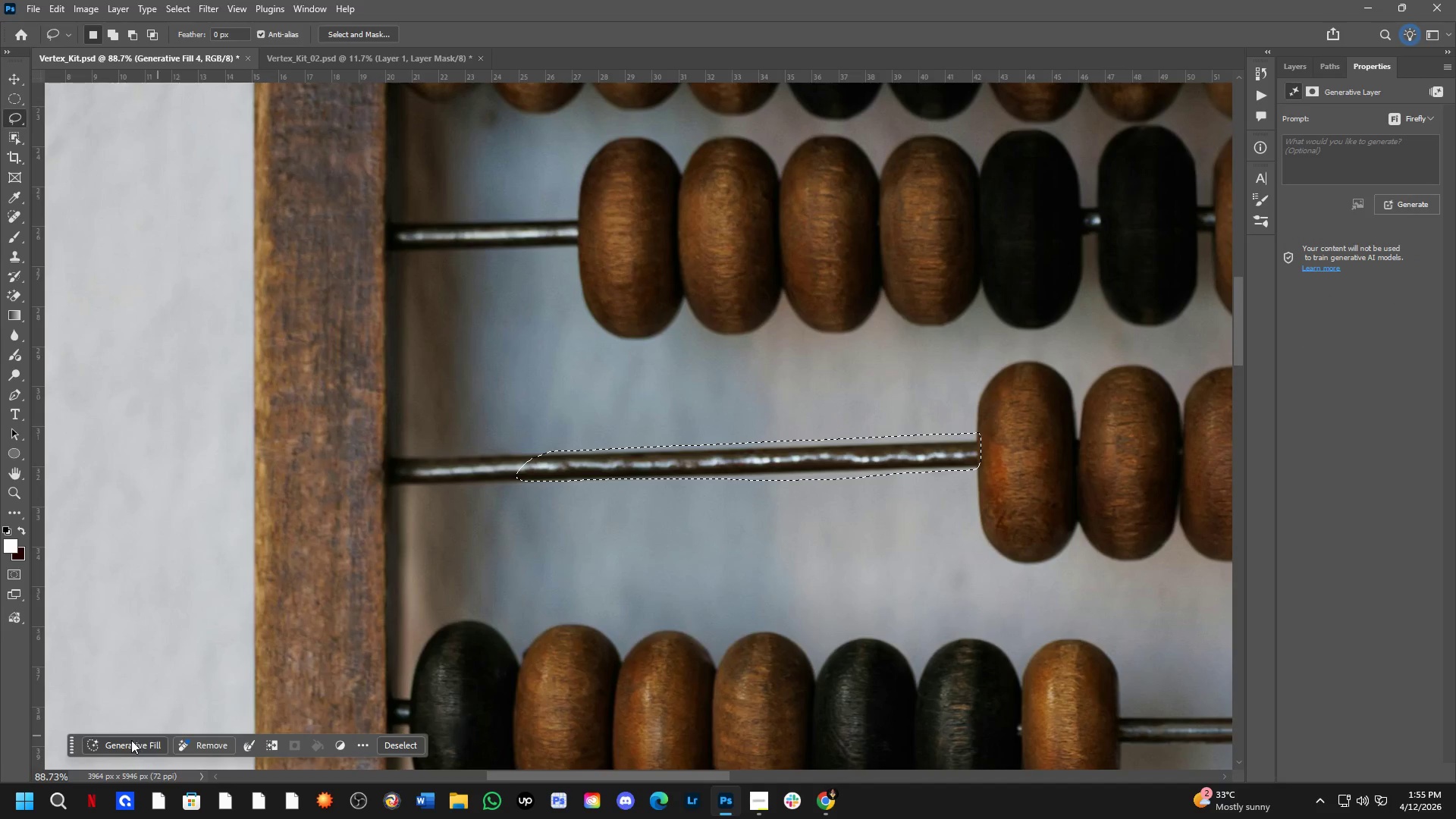 
scroll: coordinate [534, 448], scroll_direction: up, amount: 5.0
 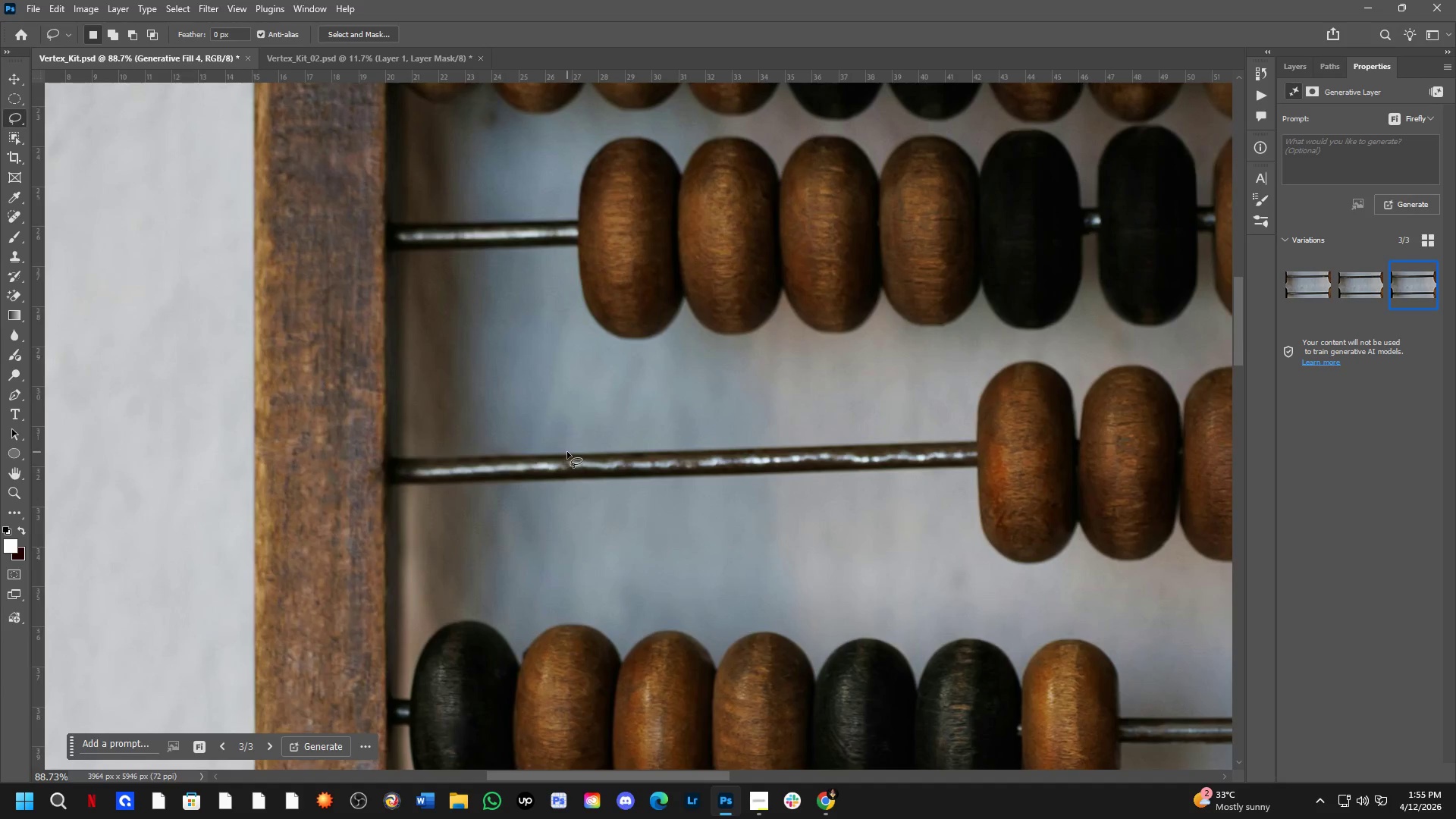 
left_click([125, 741])
 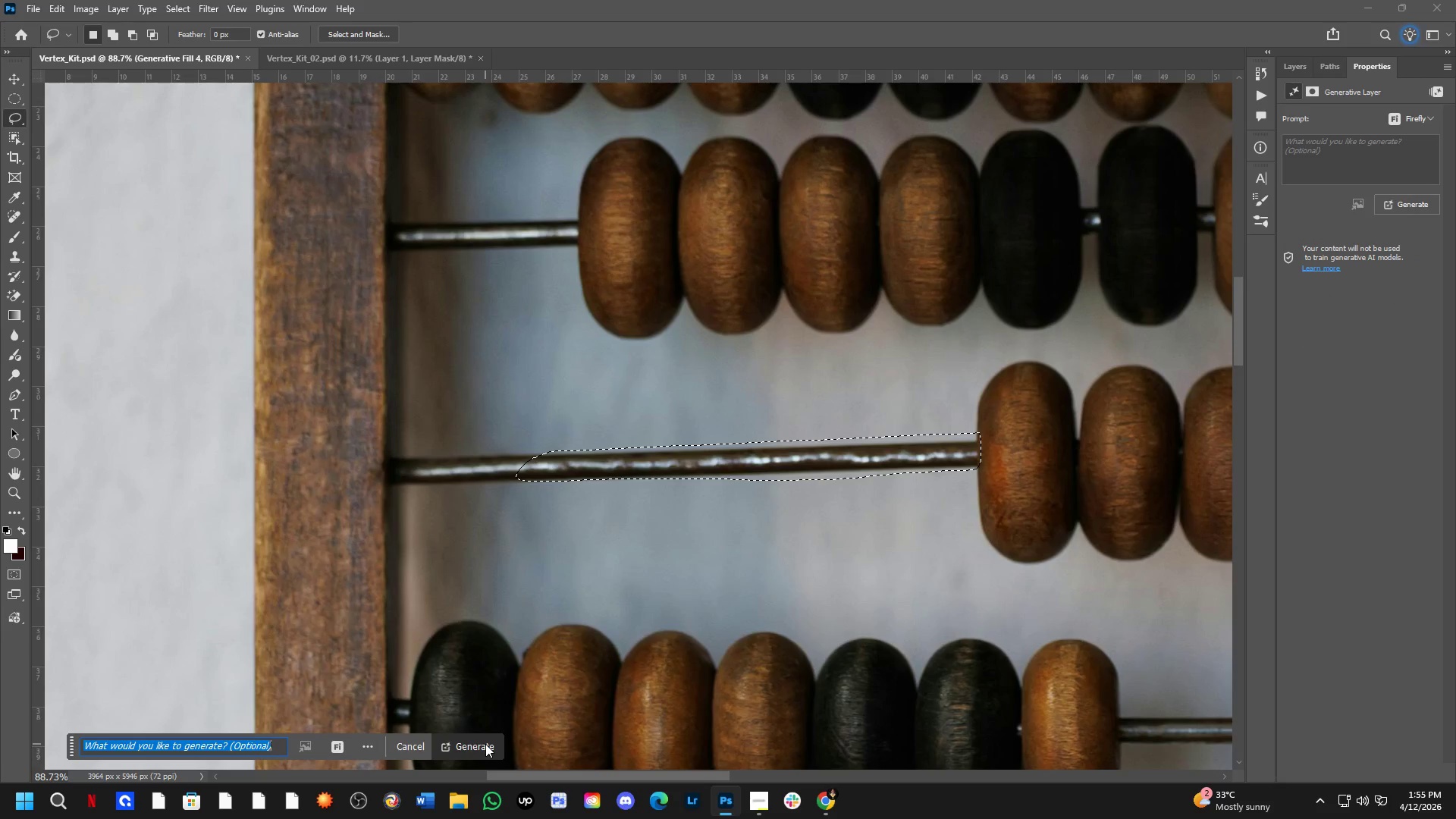 
hold_key(key=ShiftLeft, duration=0.38)
 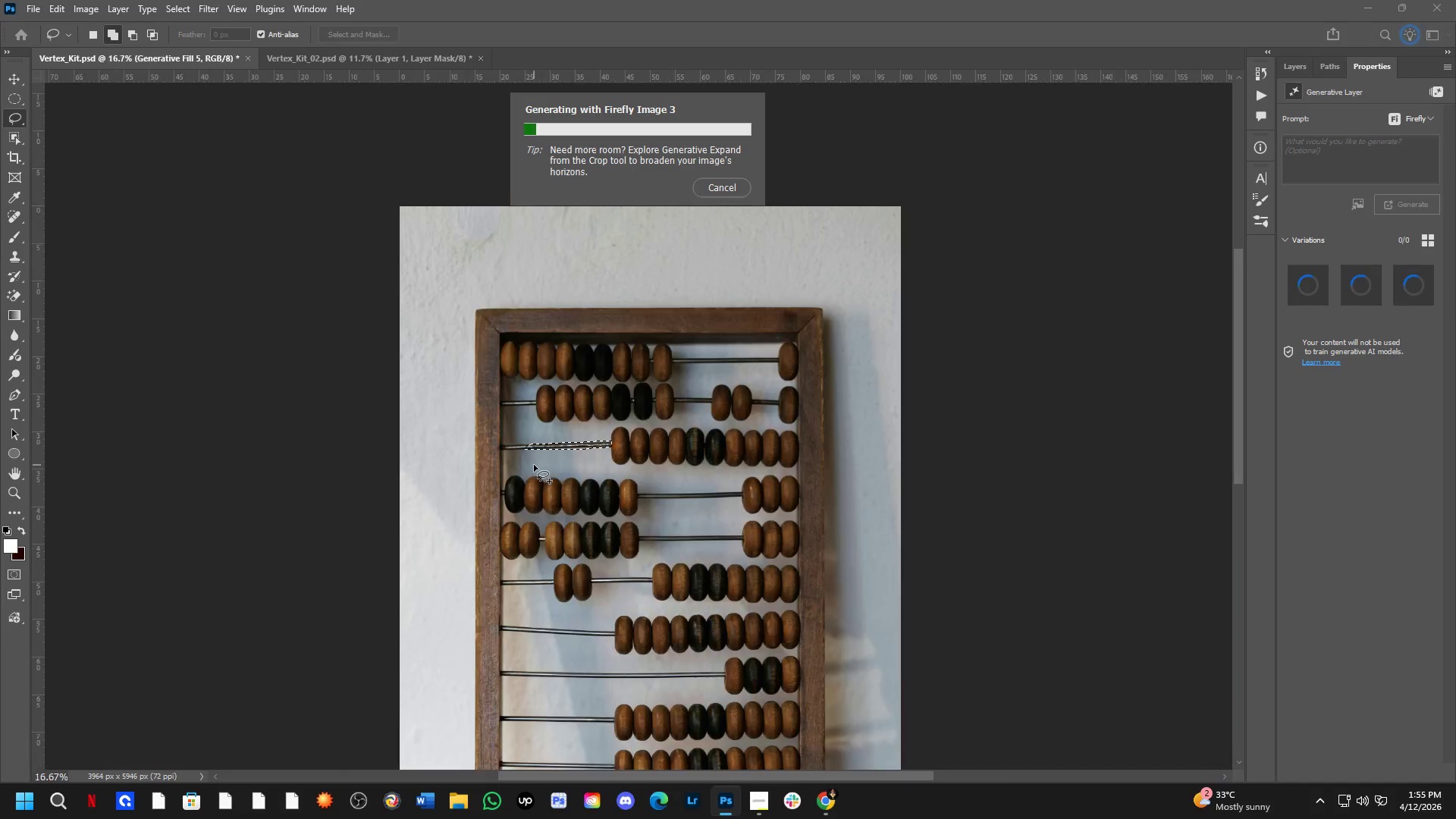 
hold_key(key=ShiftLeft, duration=0.38)
 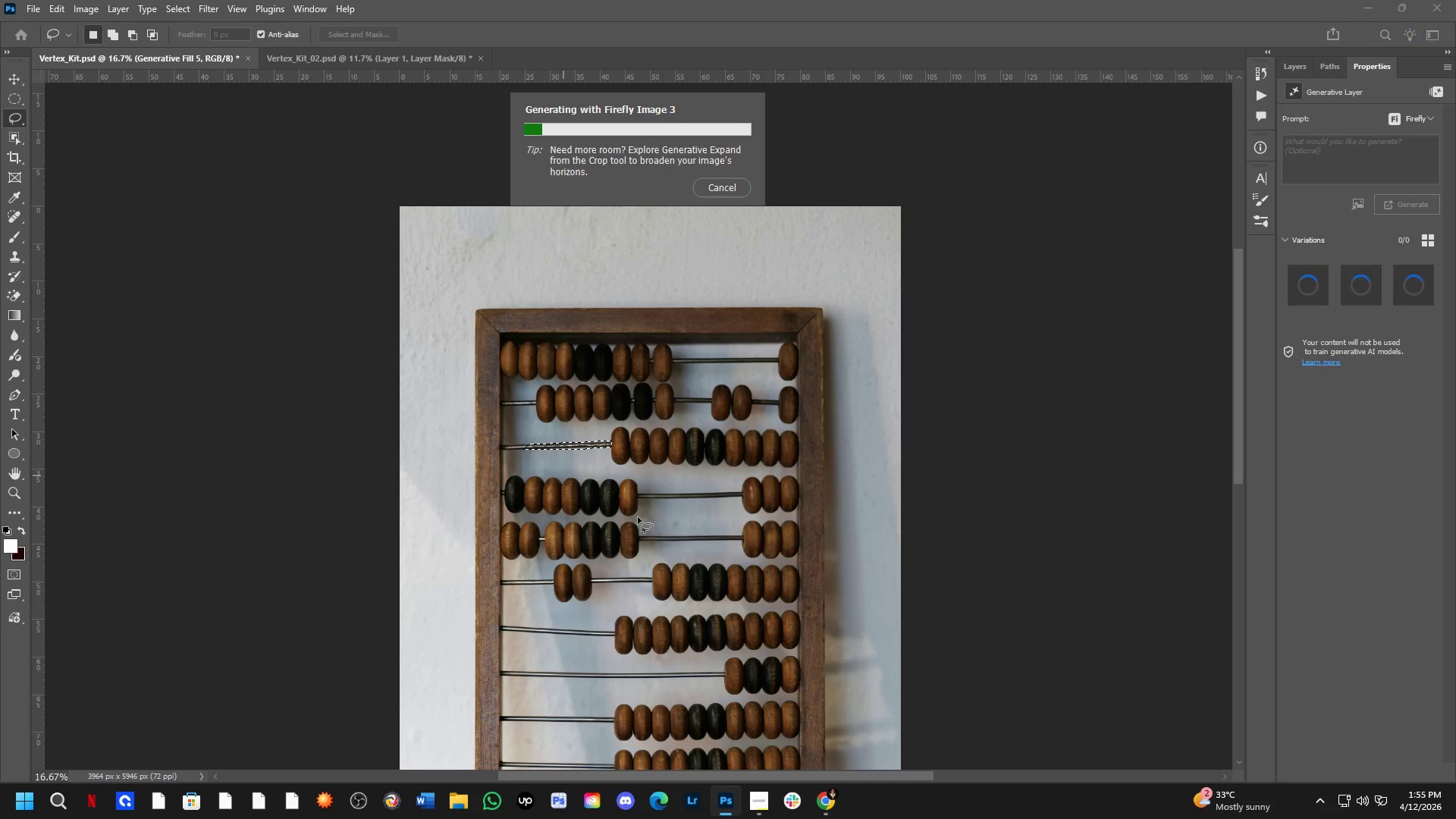 
key(Space)
 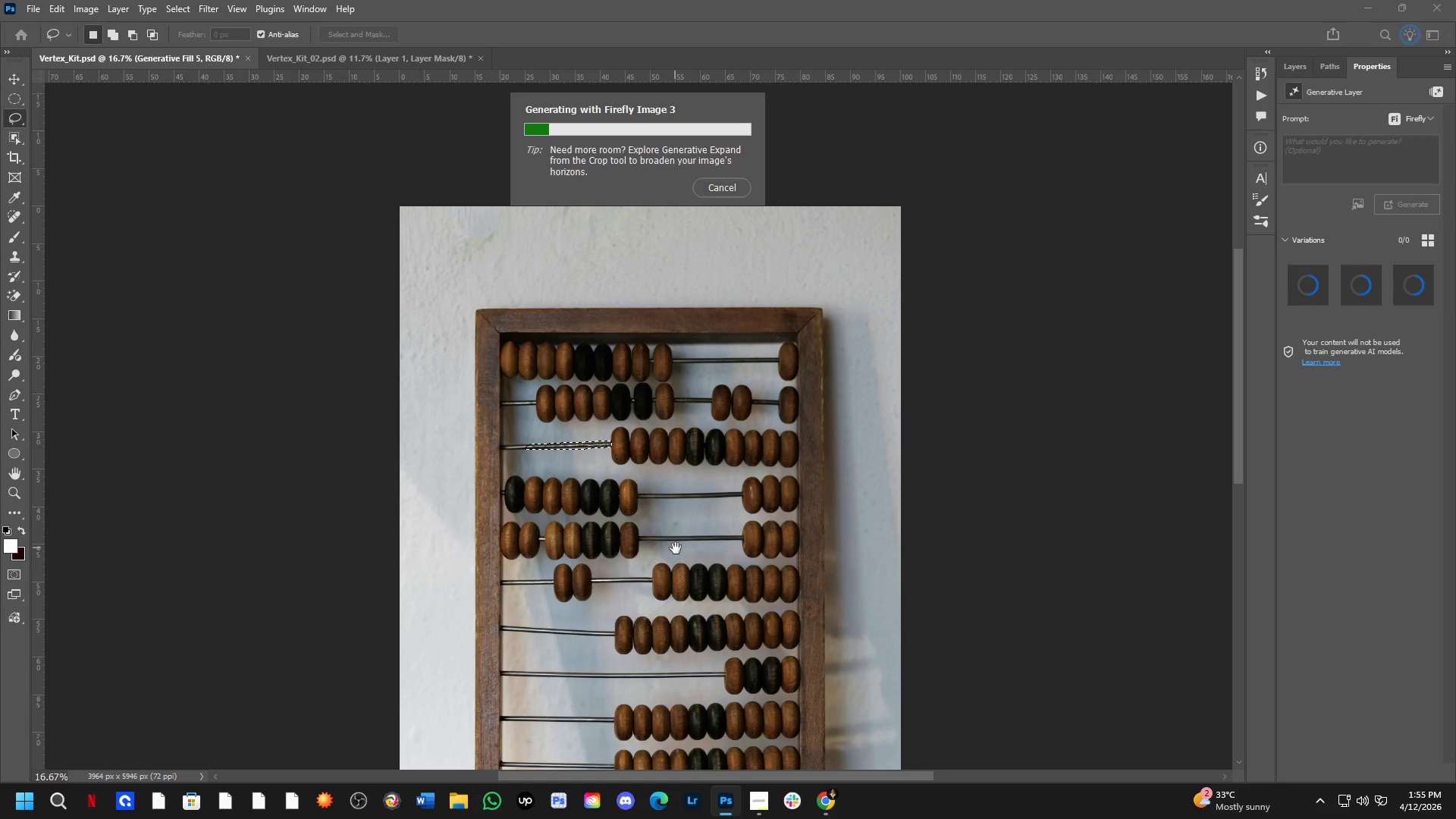 
scroll: coordinate [534, 465], scroll_direction: down, amount: 10.0
 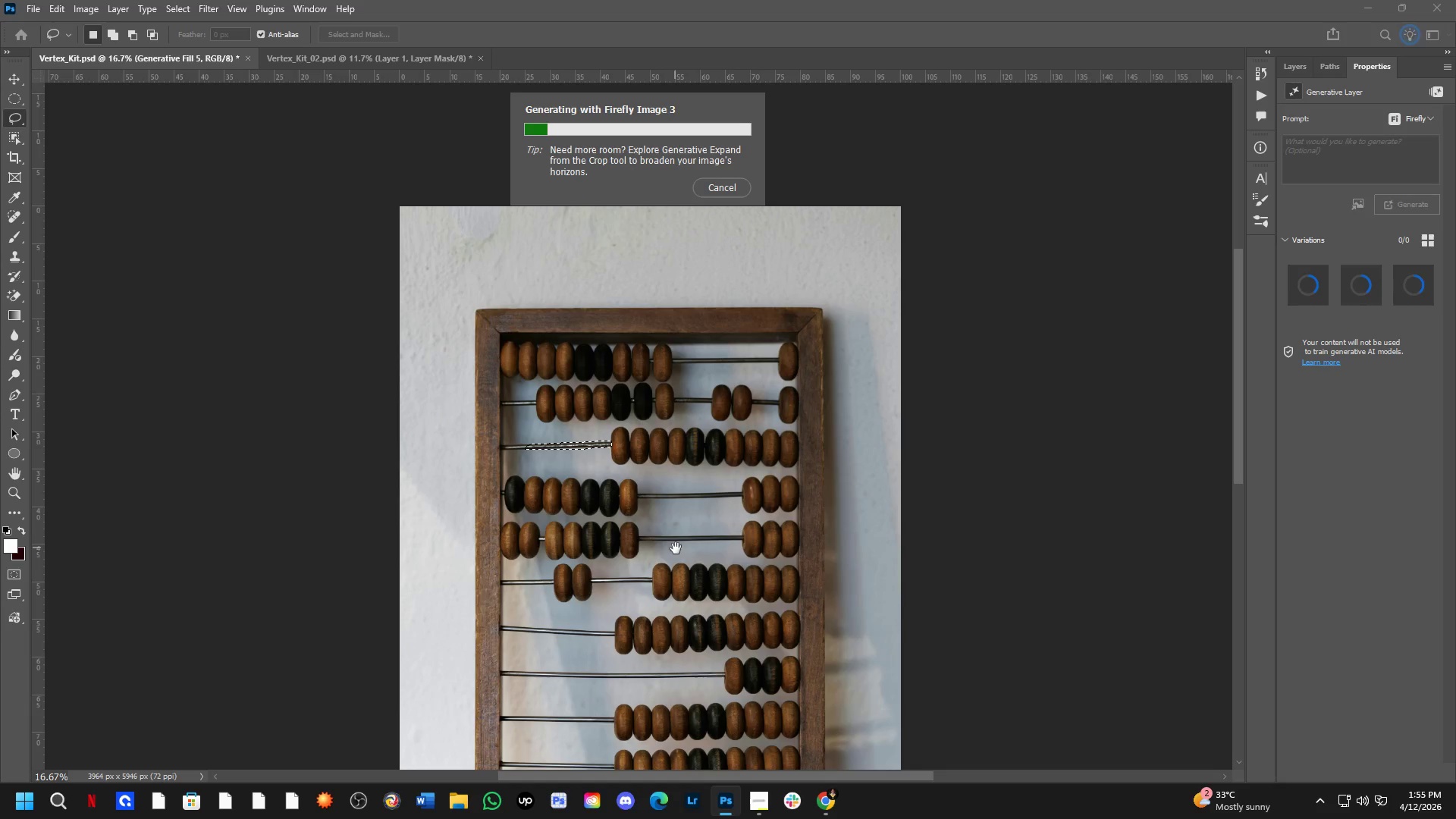 
hold_key(key=ShiftLeft, duration=0.38)
 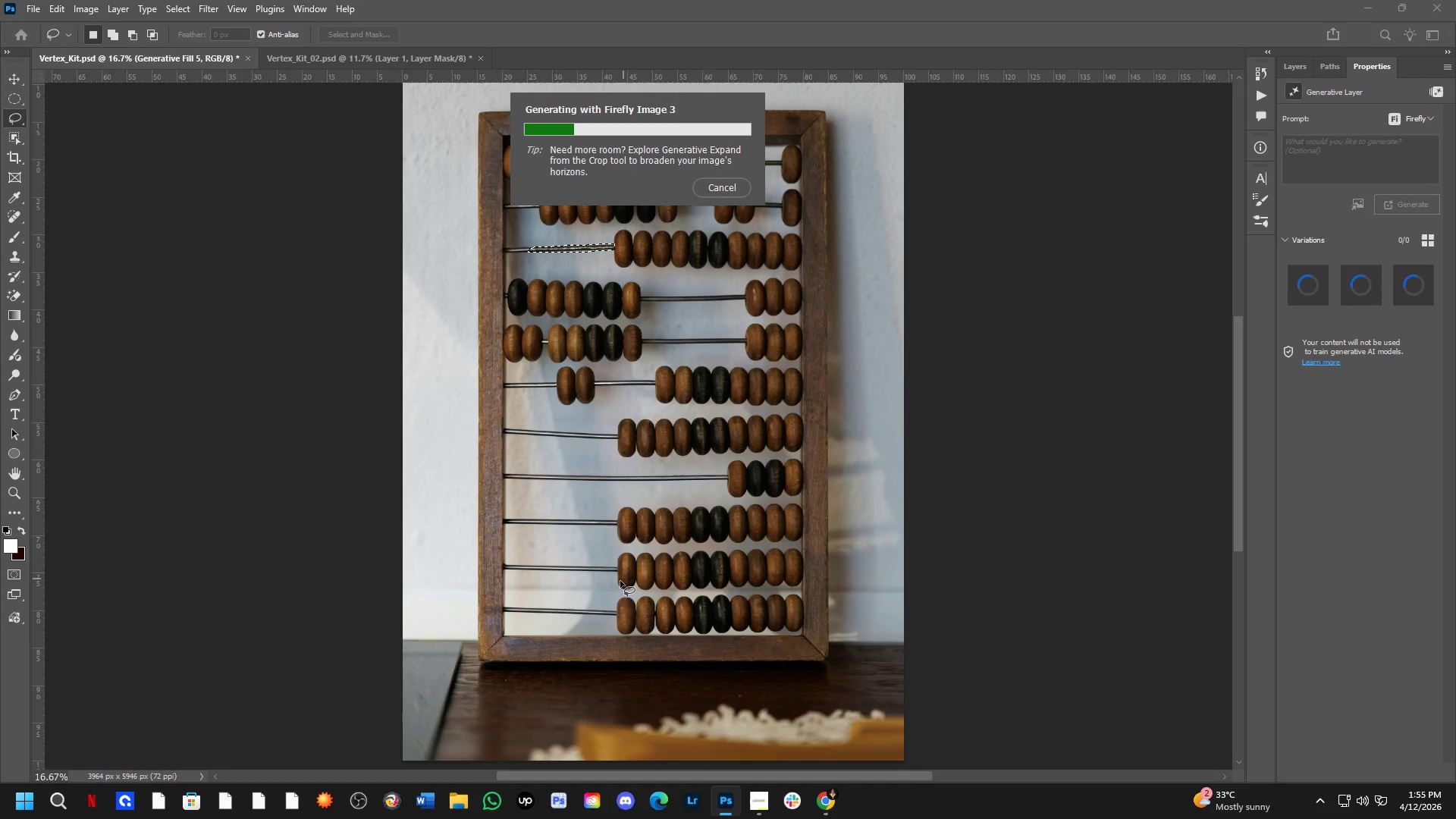 
key(Shift+ShiftLeft)
 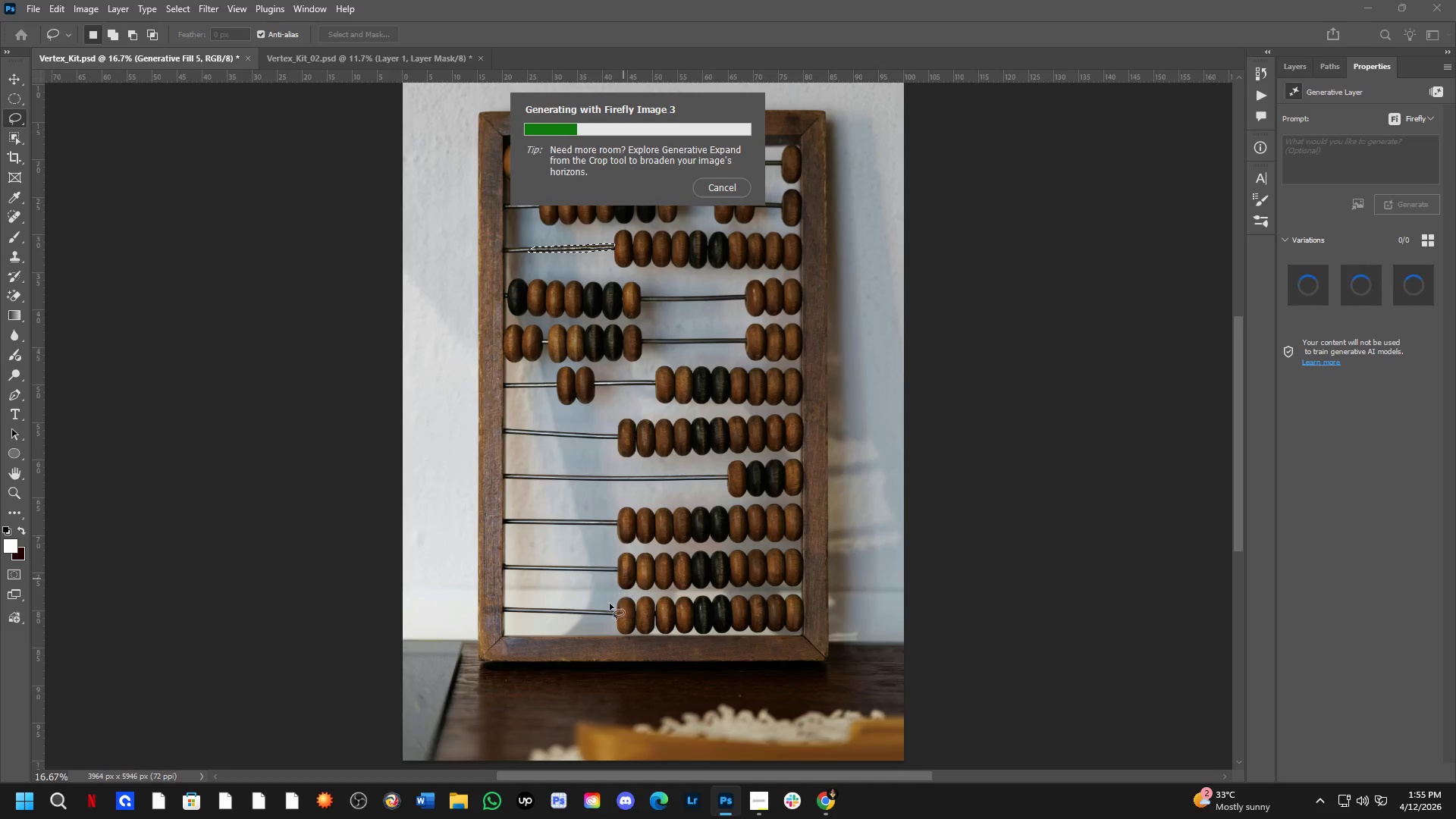 
key(Shift+ShiftLeft)
 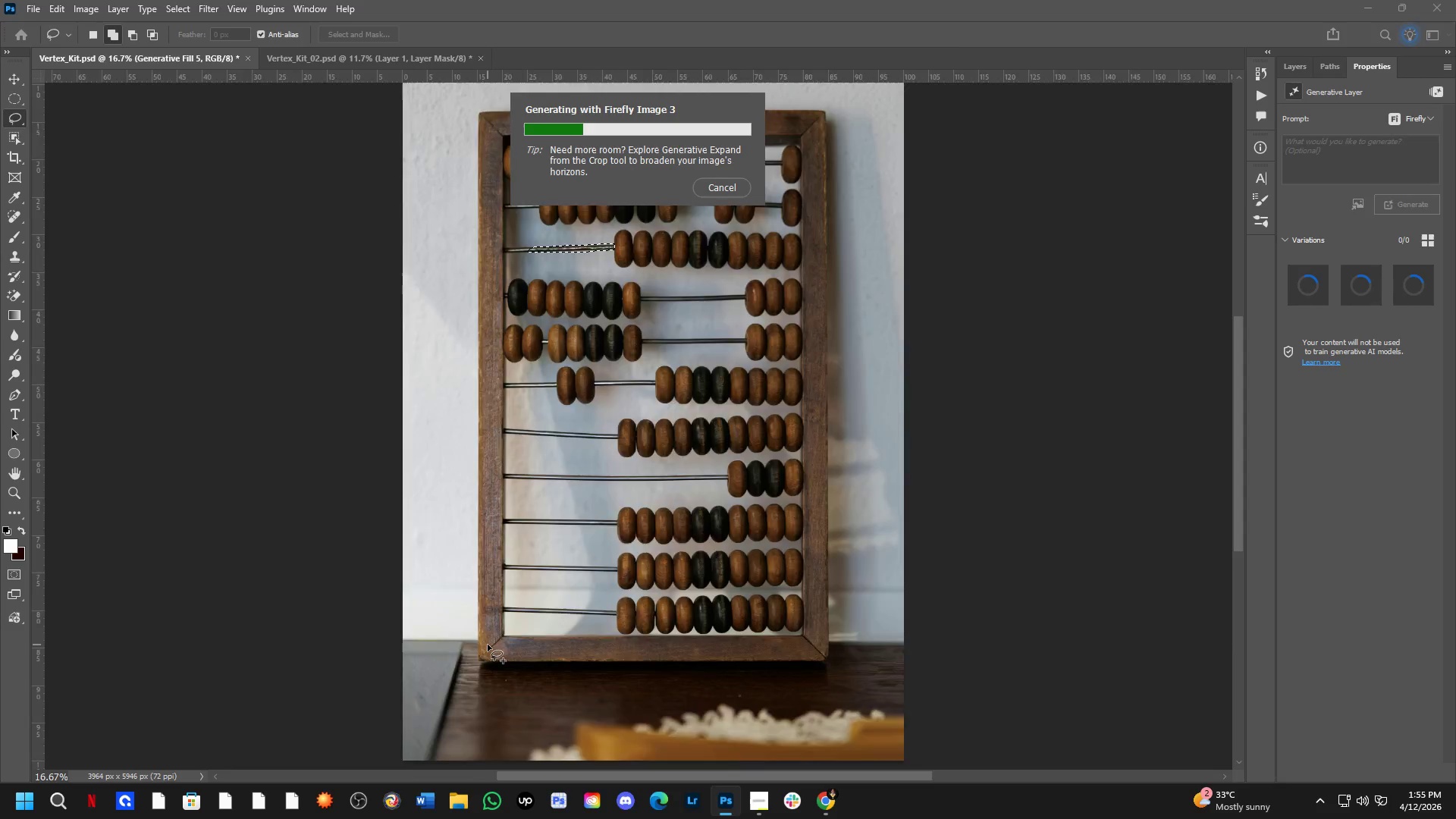 
scroll: coordinate [656, 564], scroll_direction: none, amount: 0.0
 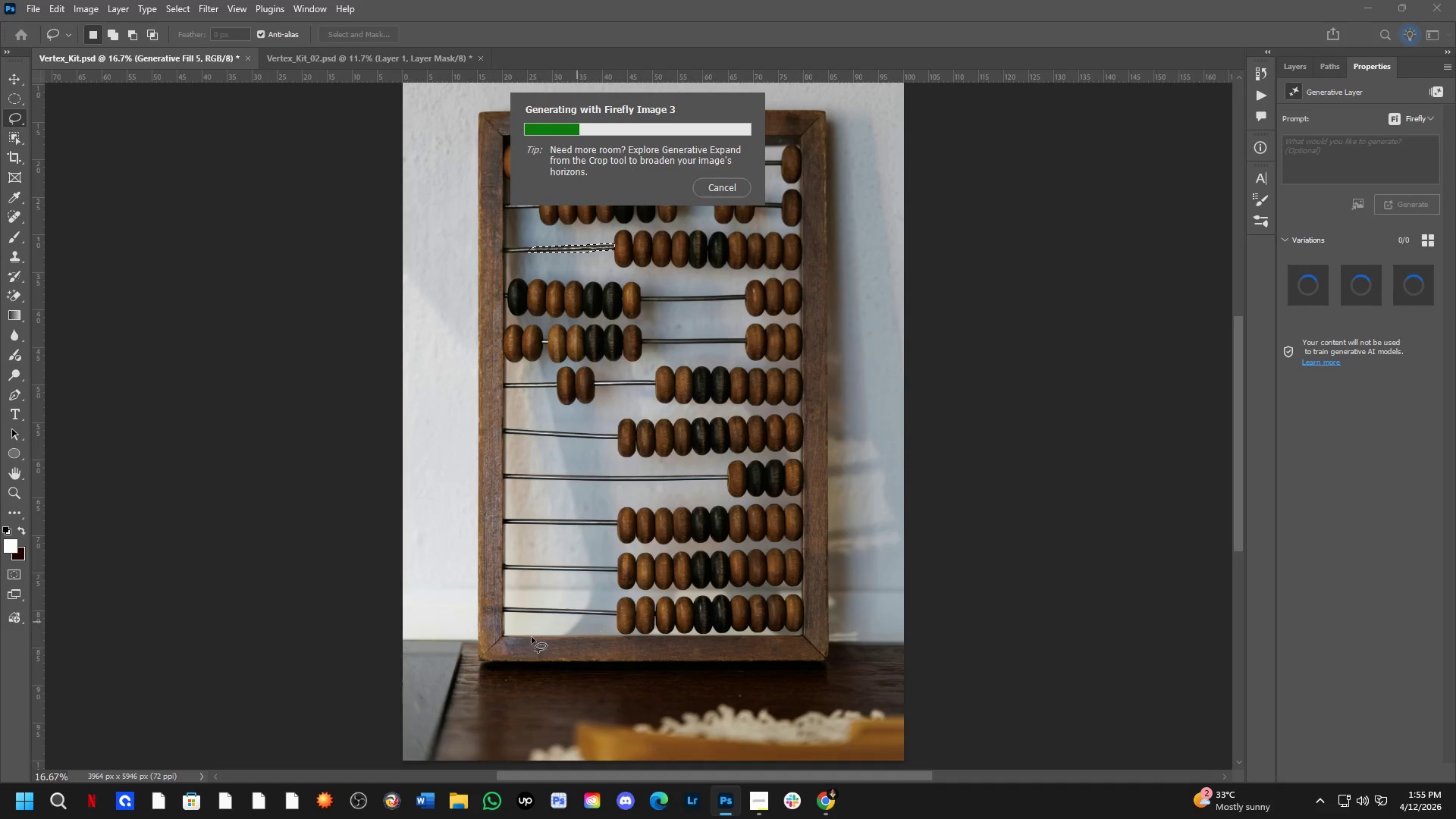 
scroll: coordinate [488, 645], scroll_direction: up, amount: 4.0
 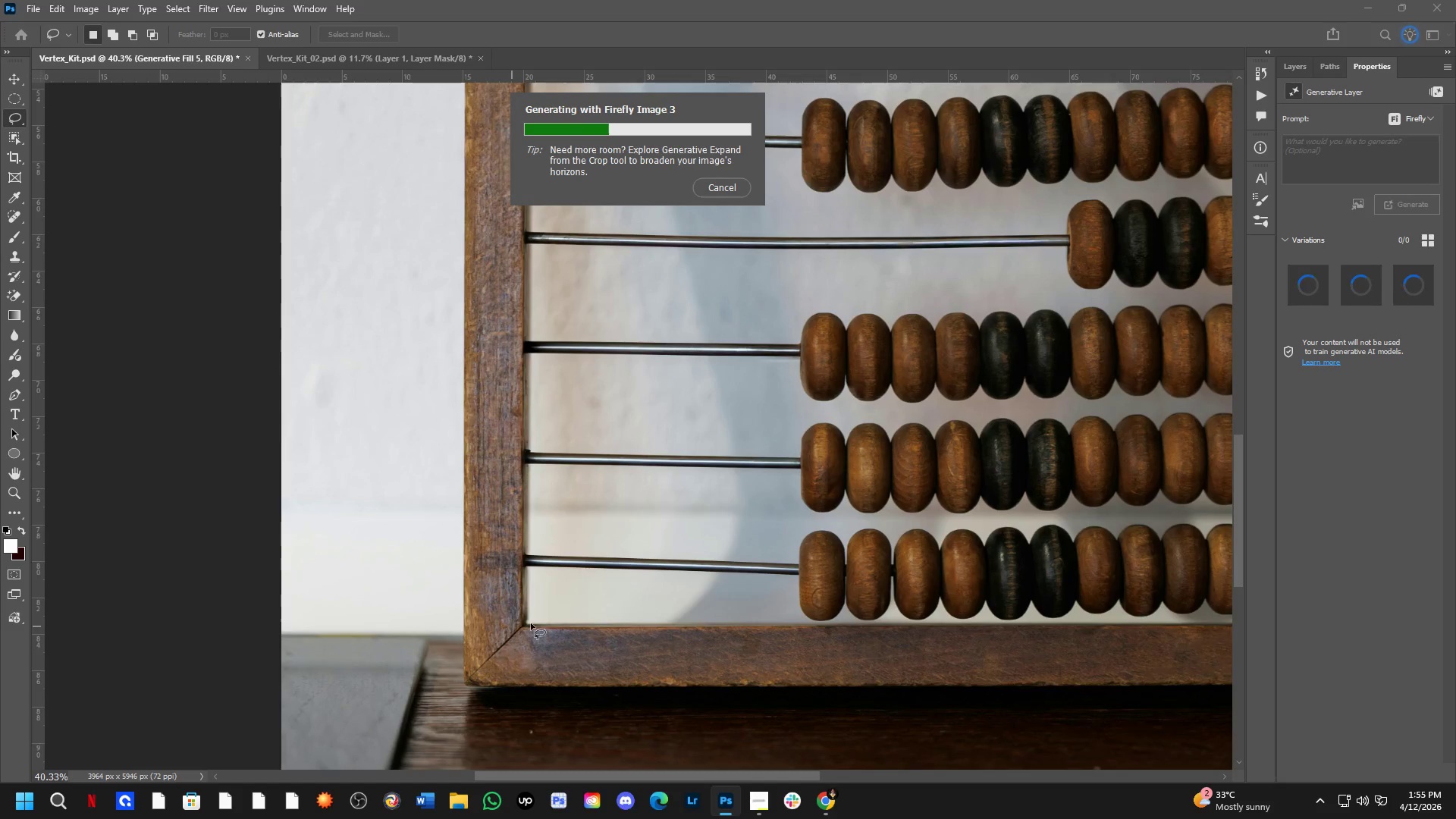 
key(Alt+AltLeft)
 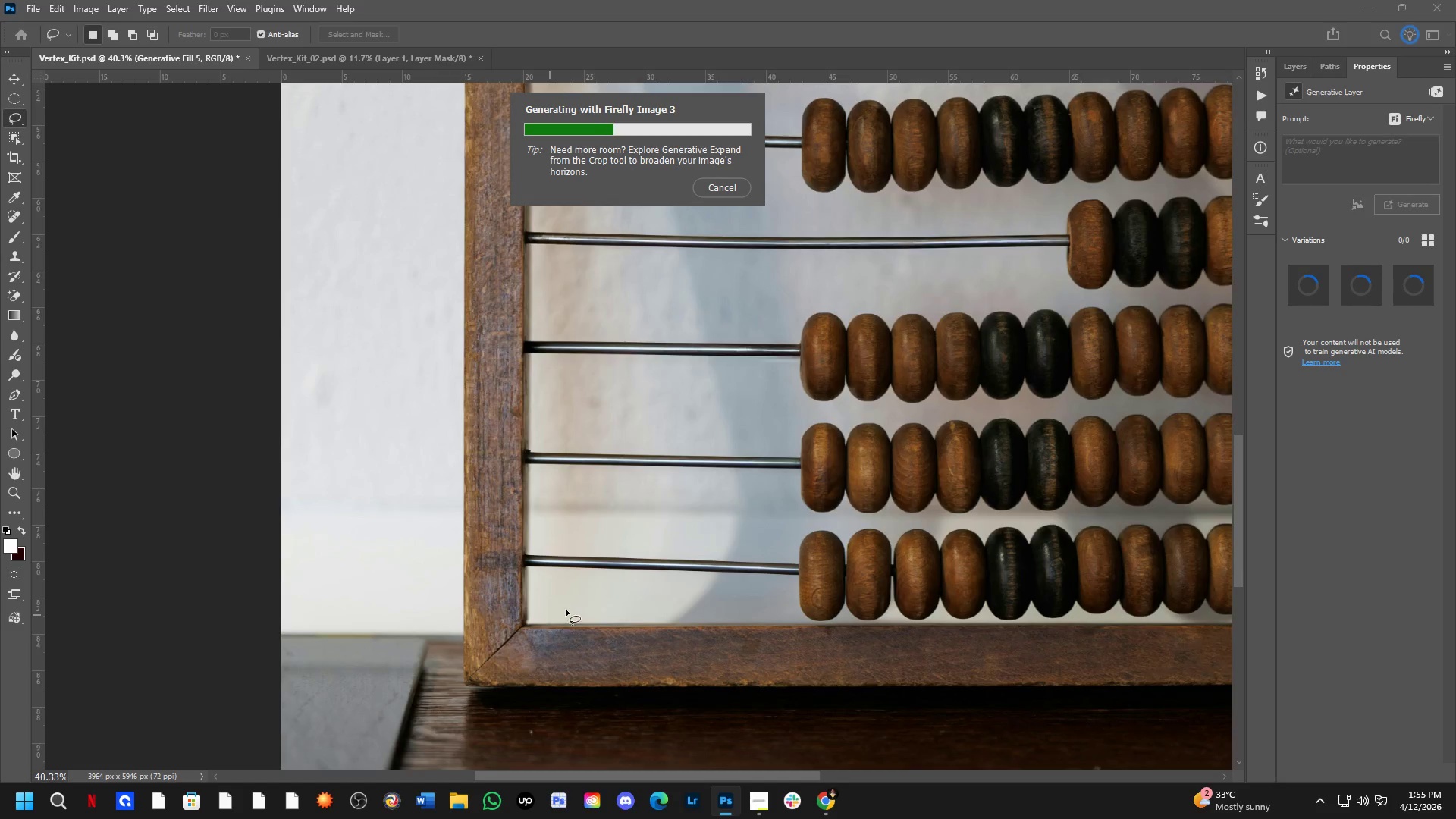 
key(Alt+Tab)